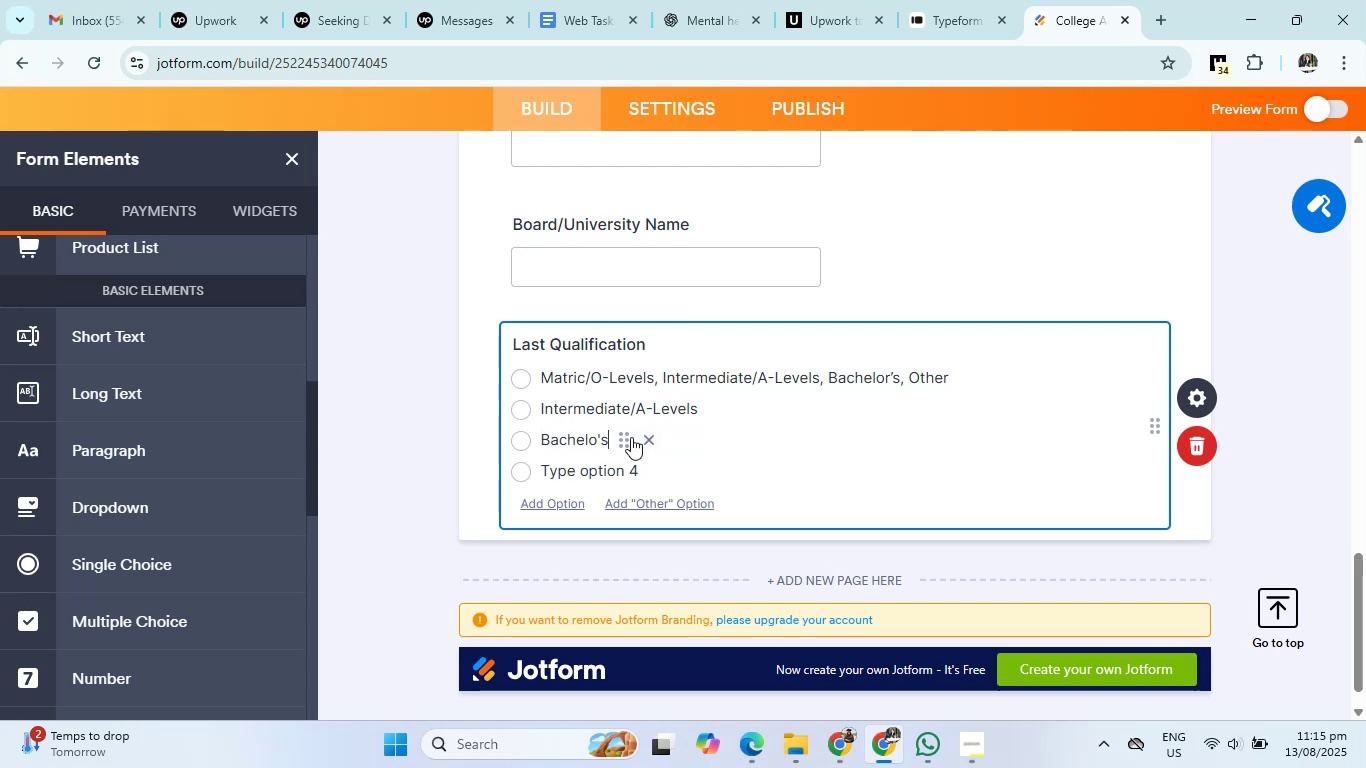 
left_click([621, 472])
 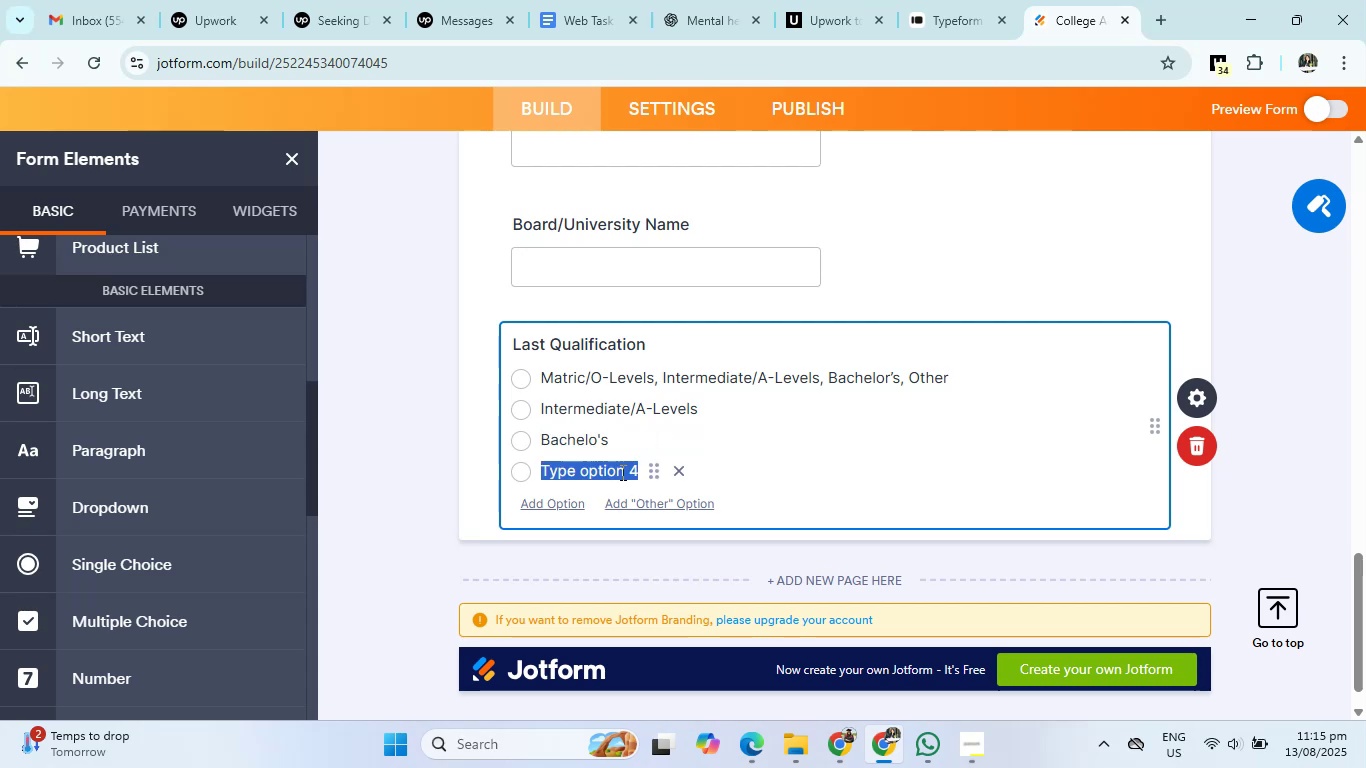 
key(Backspace)
type(Other)
 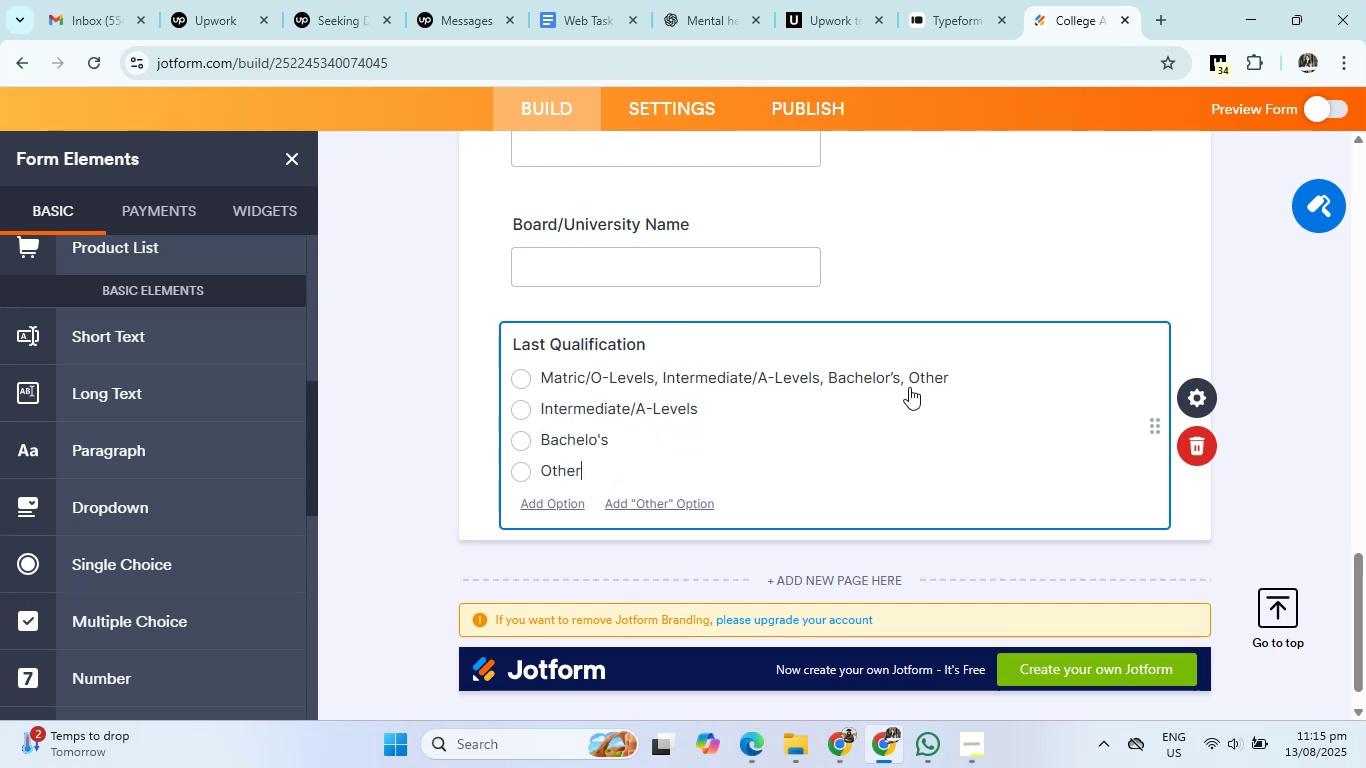 
left_click([949, 377])
 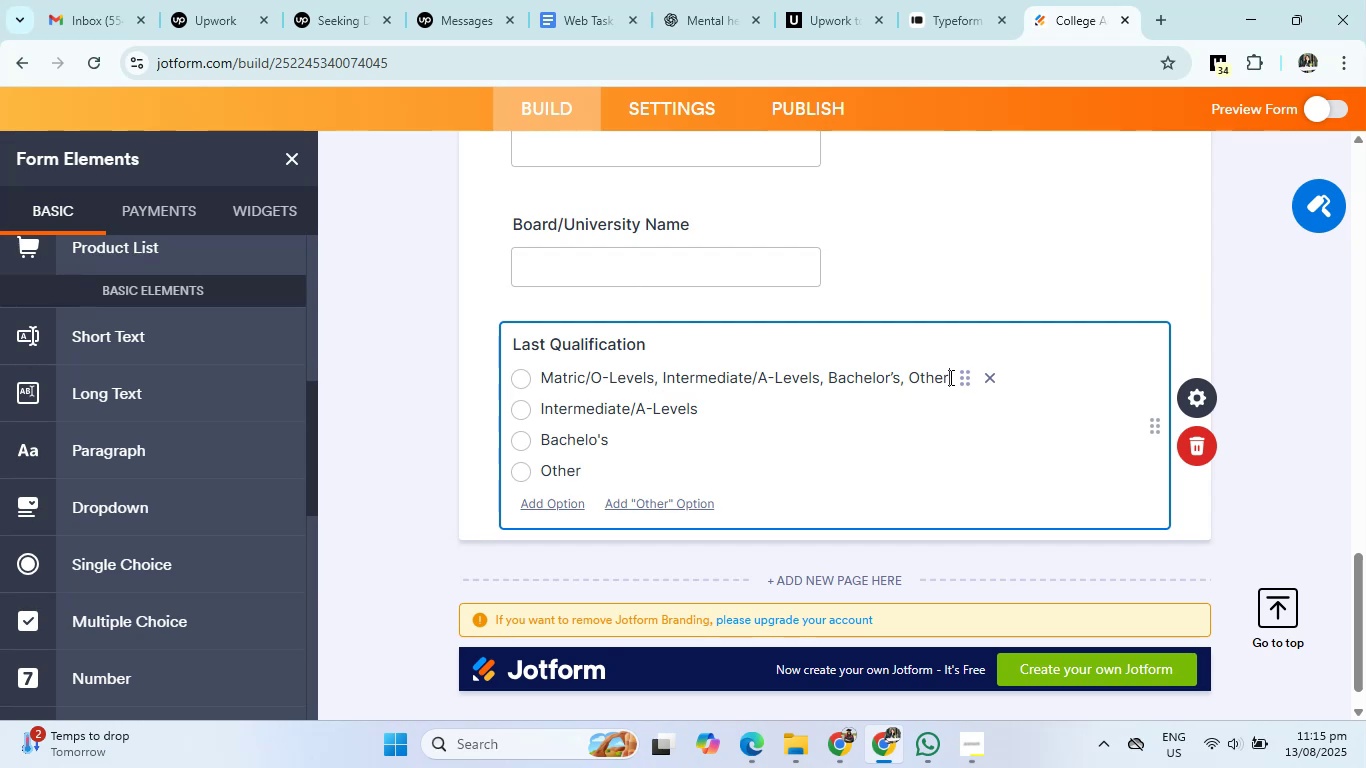 
left_click_drag(start_coordinate=[949, 377], to_coordinate=[656, 384])
 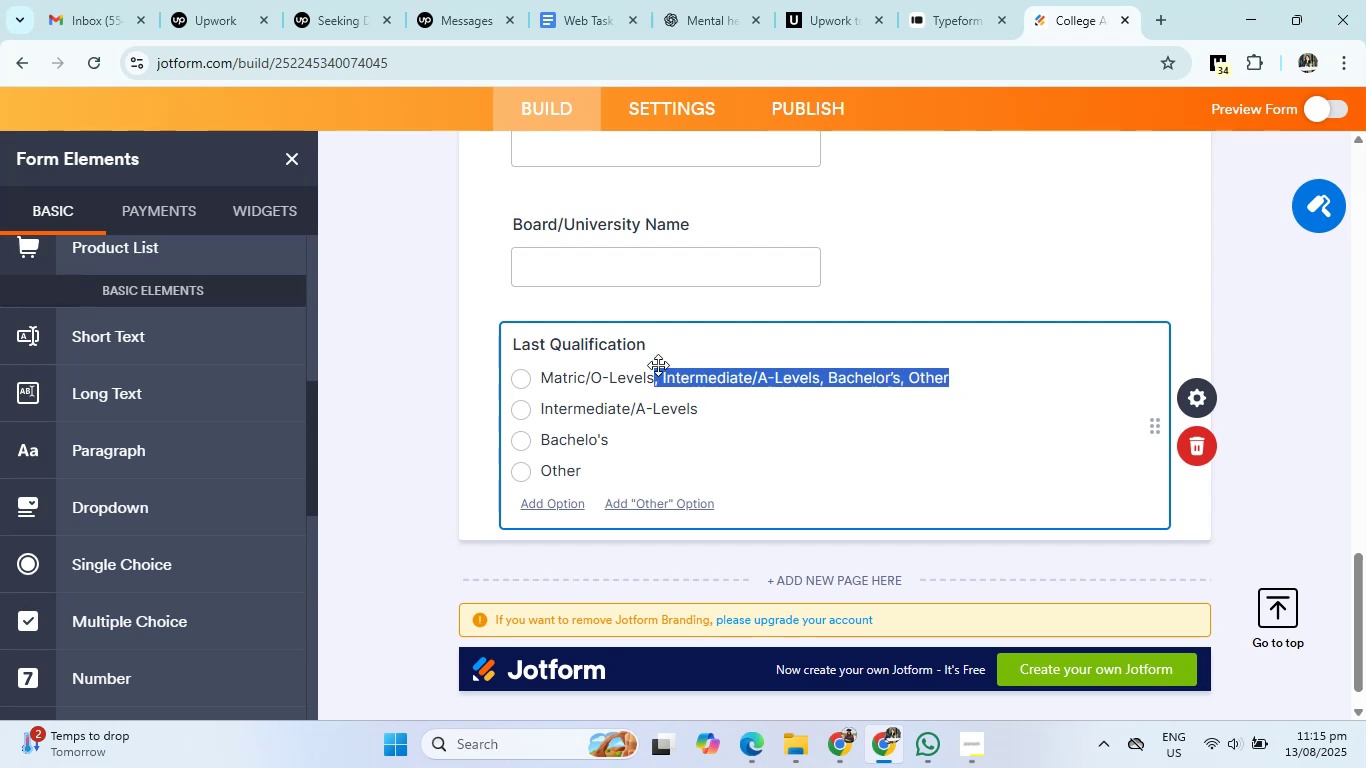 
key(Backspace)
 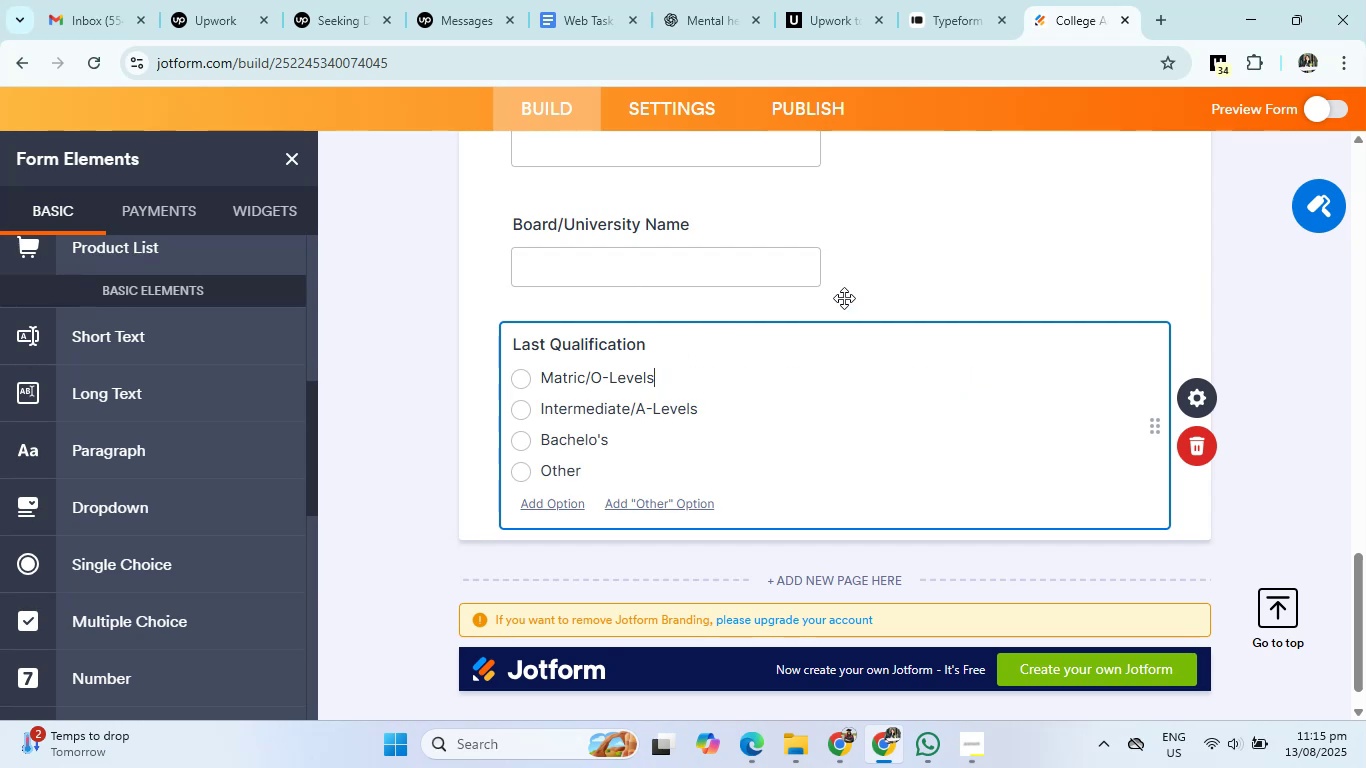 
left_click([702, 0])
 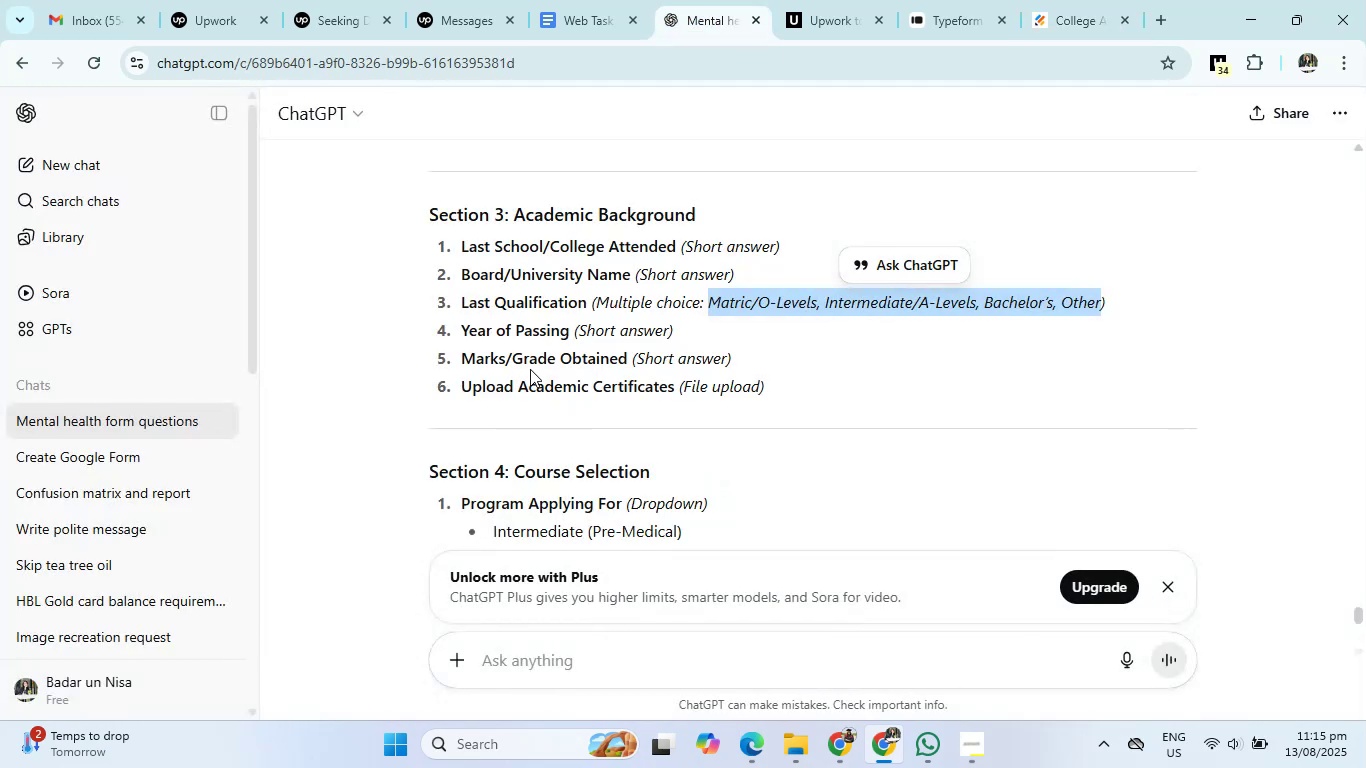 
left_click([1048, 34])
 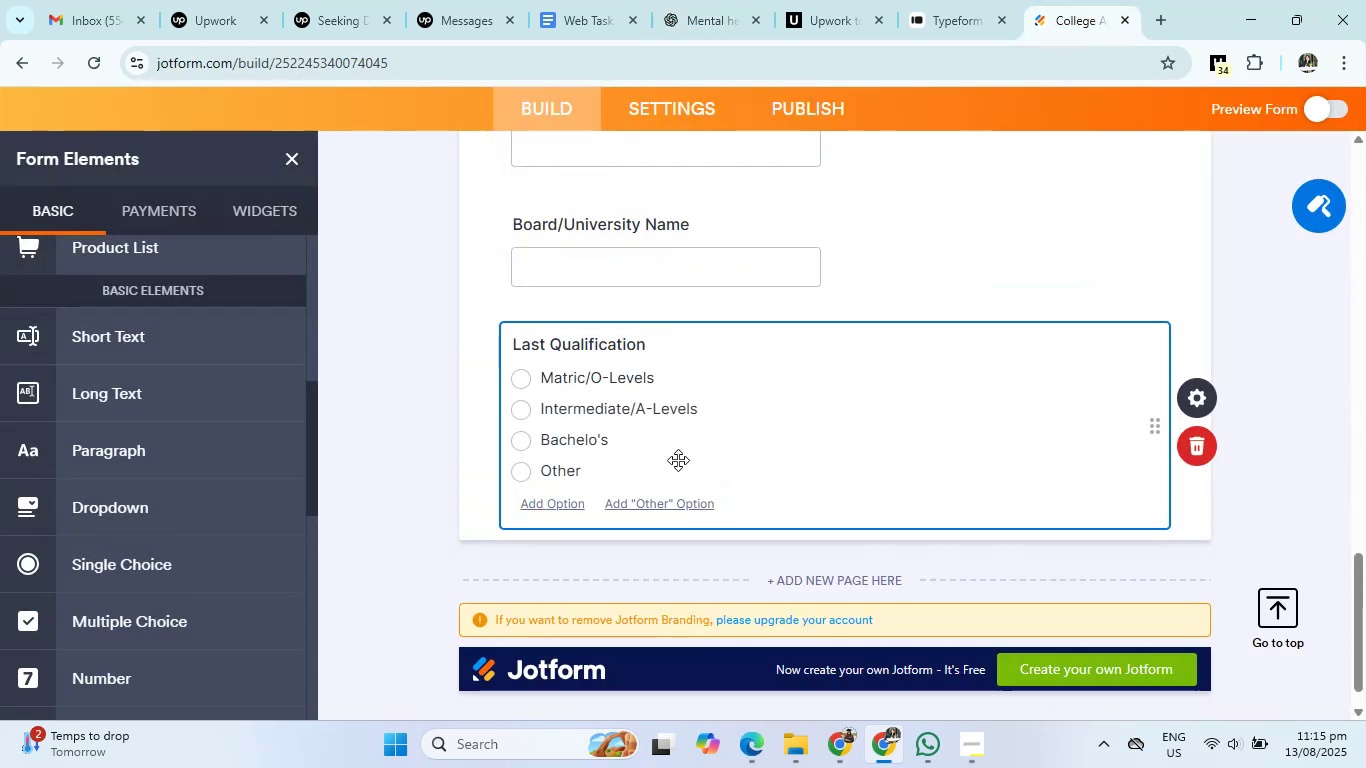 
scroll: coordinate [693, 505], scroll_direction: down, amount: 1.0
 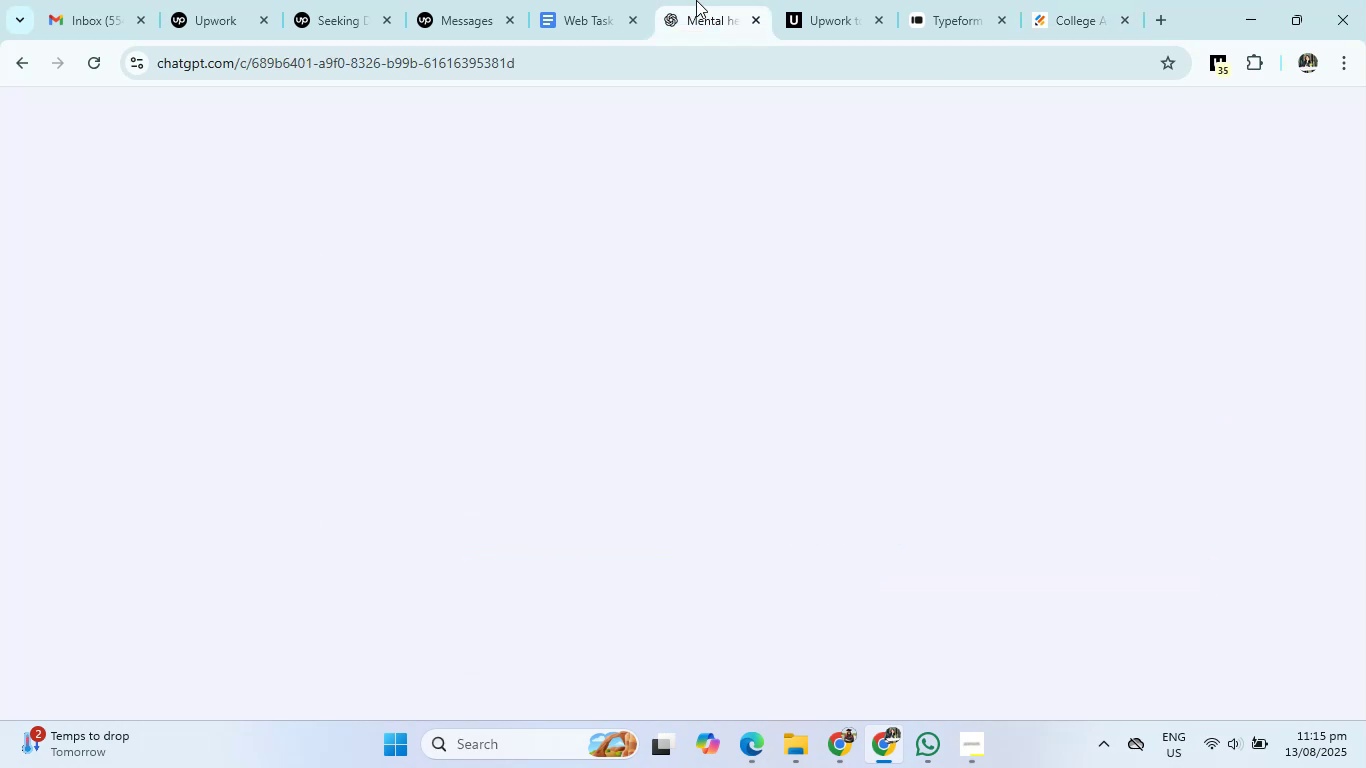 
wait(8.32)
 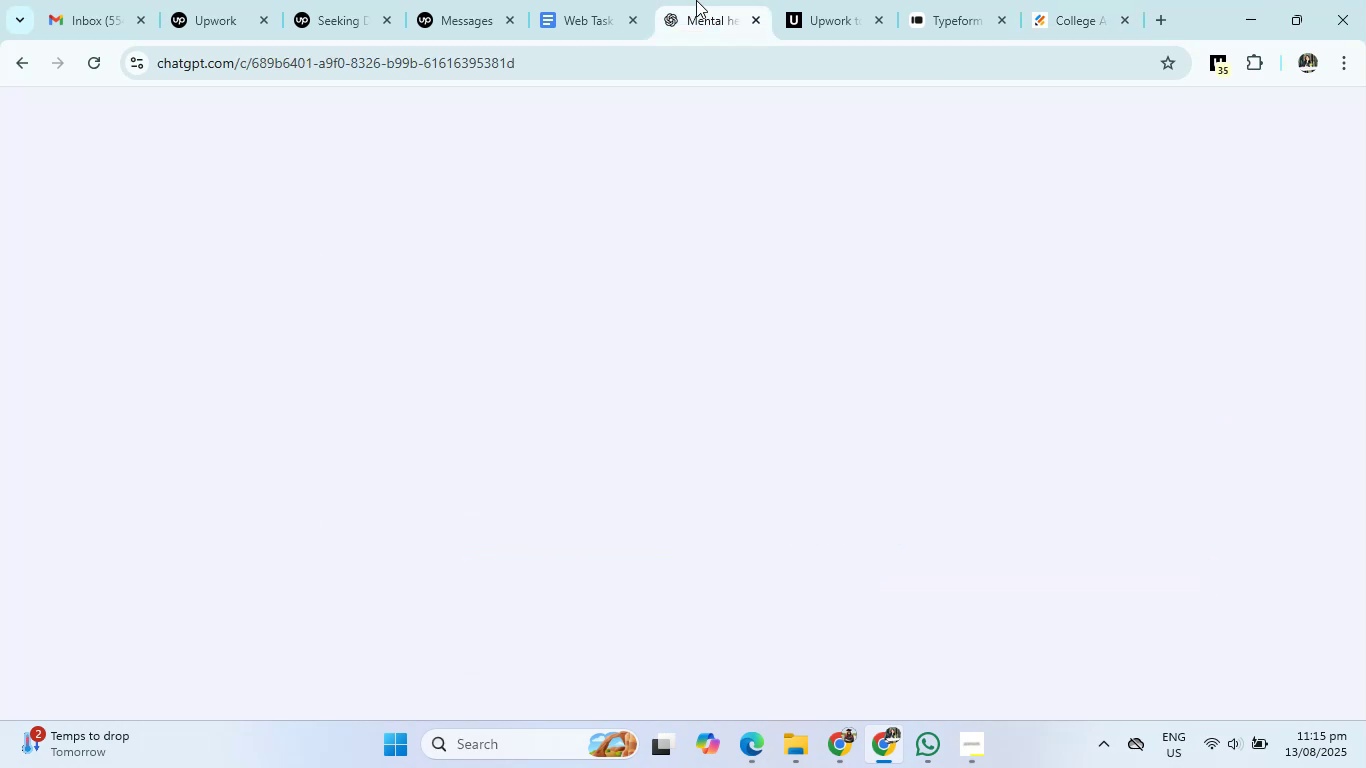 
left_click([1089, 27])
 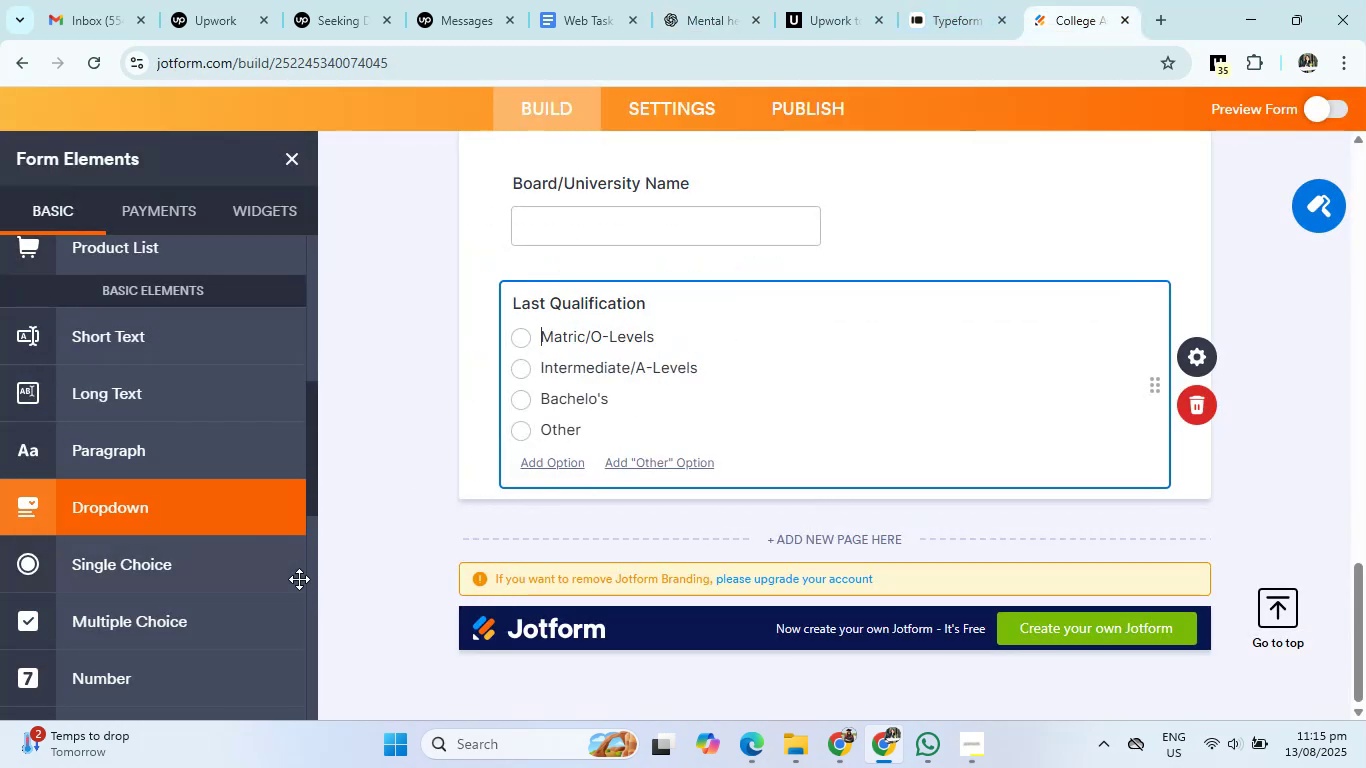 
left_click([244, 338])
 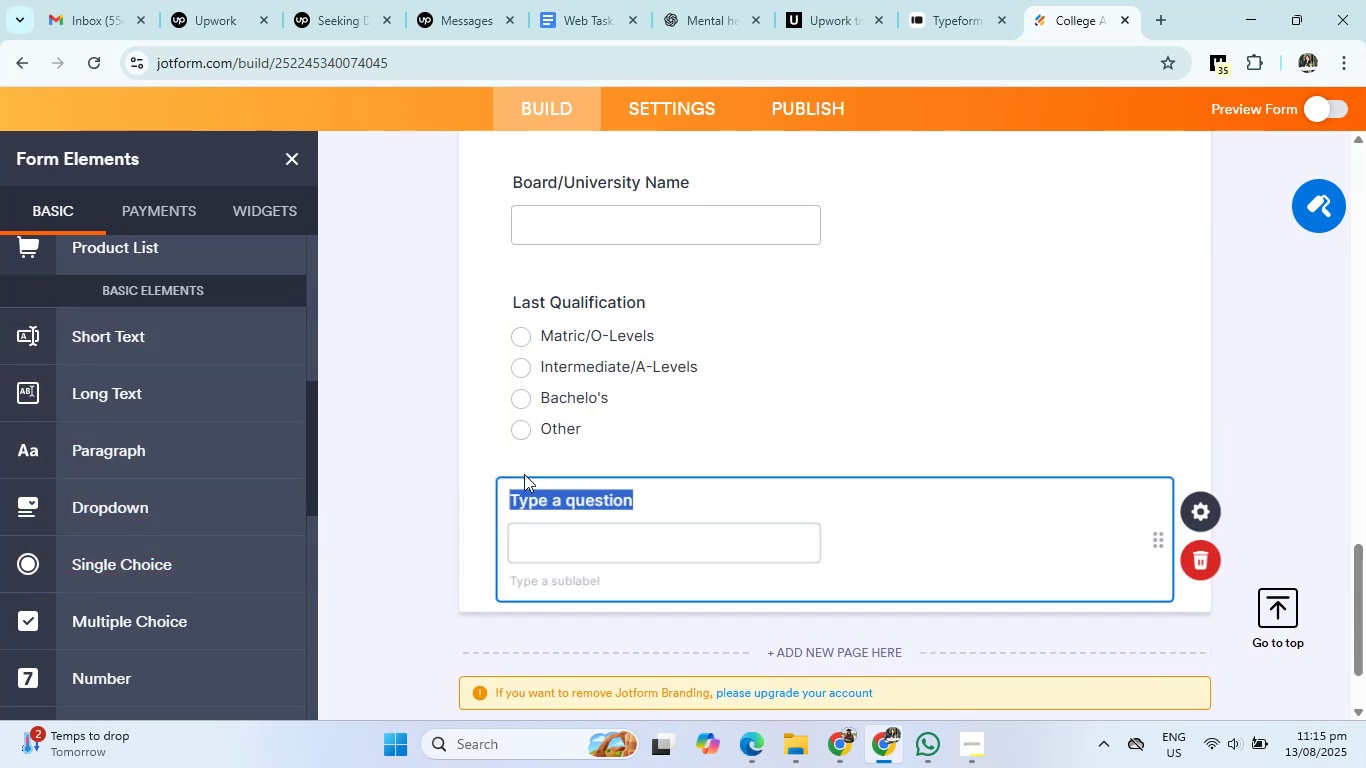 
key(Backspace)
type(Year of passing)
 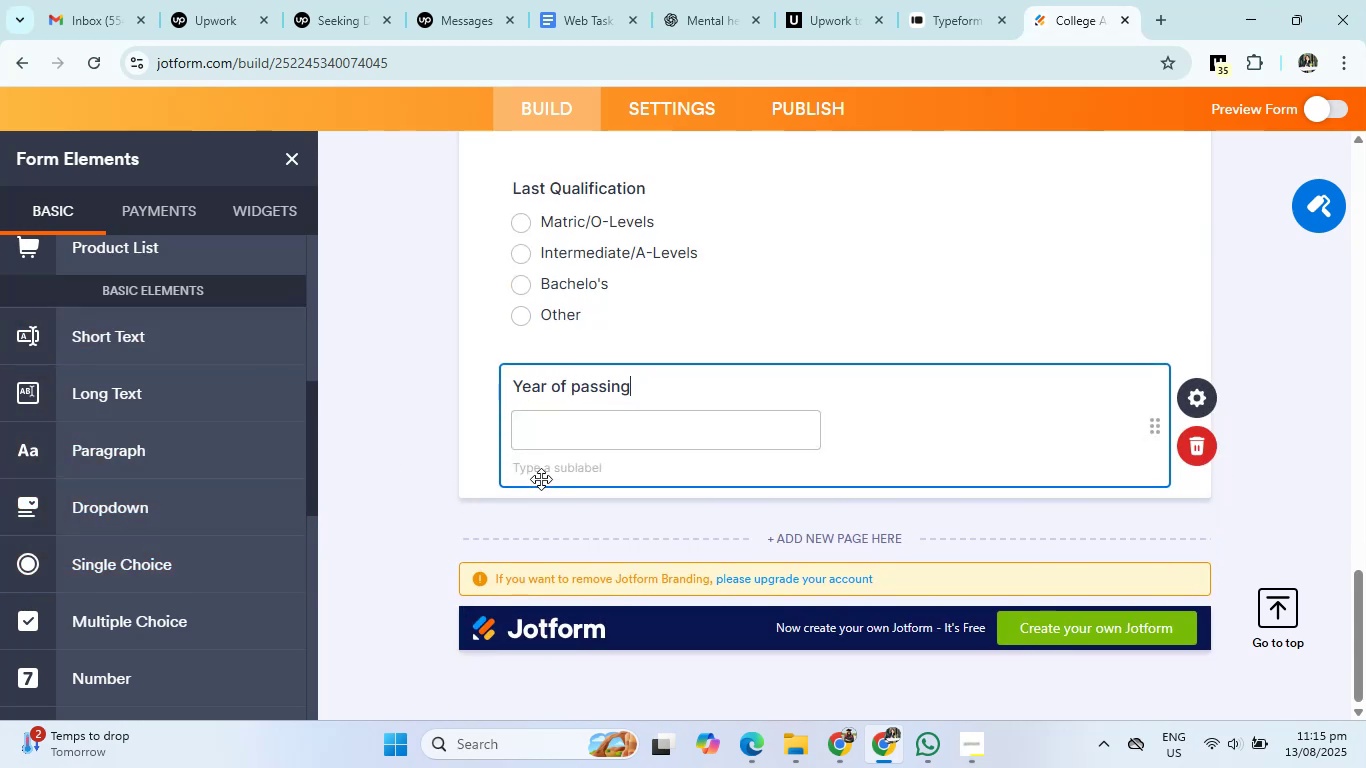 
left_click([219, 347])
 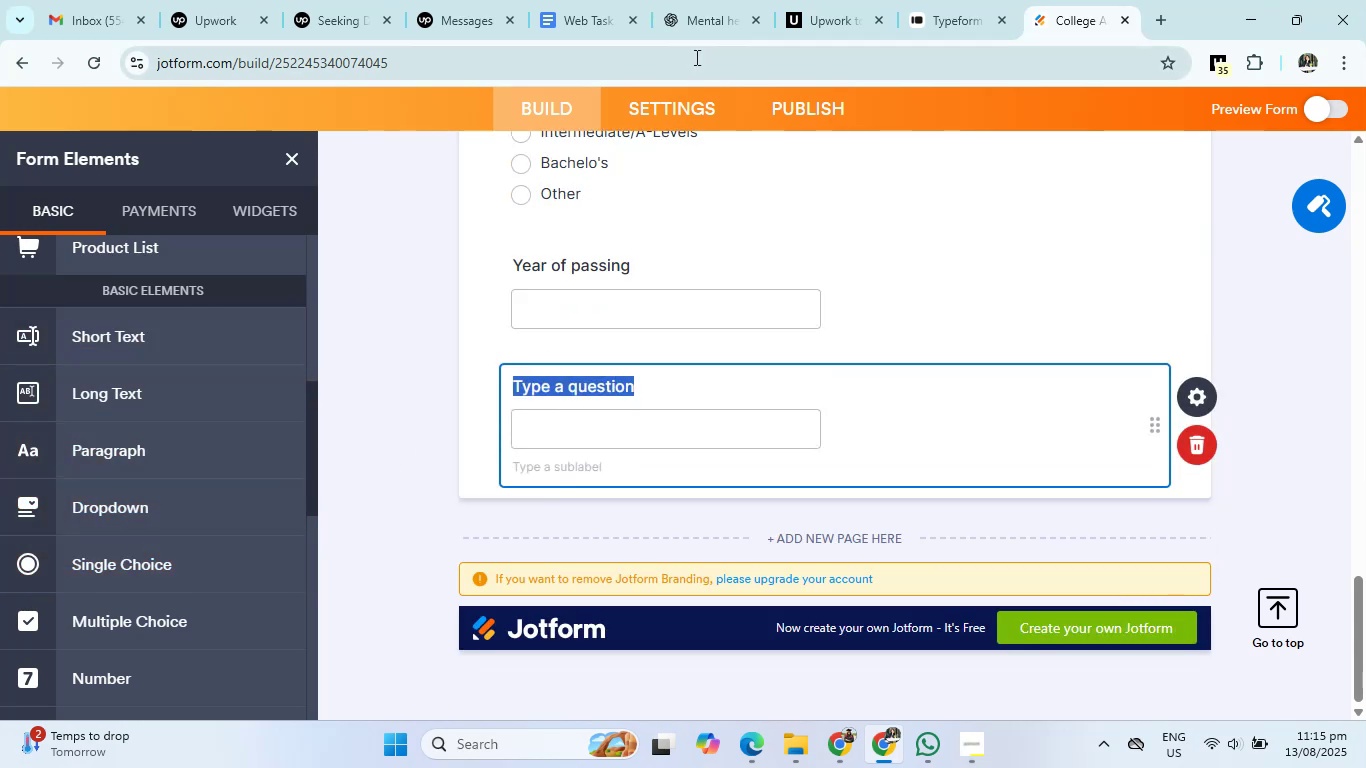 
left_click([715, 11])
 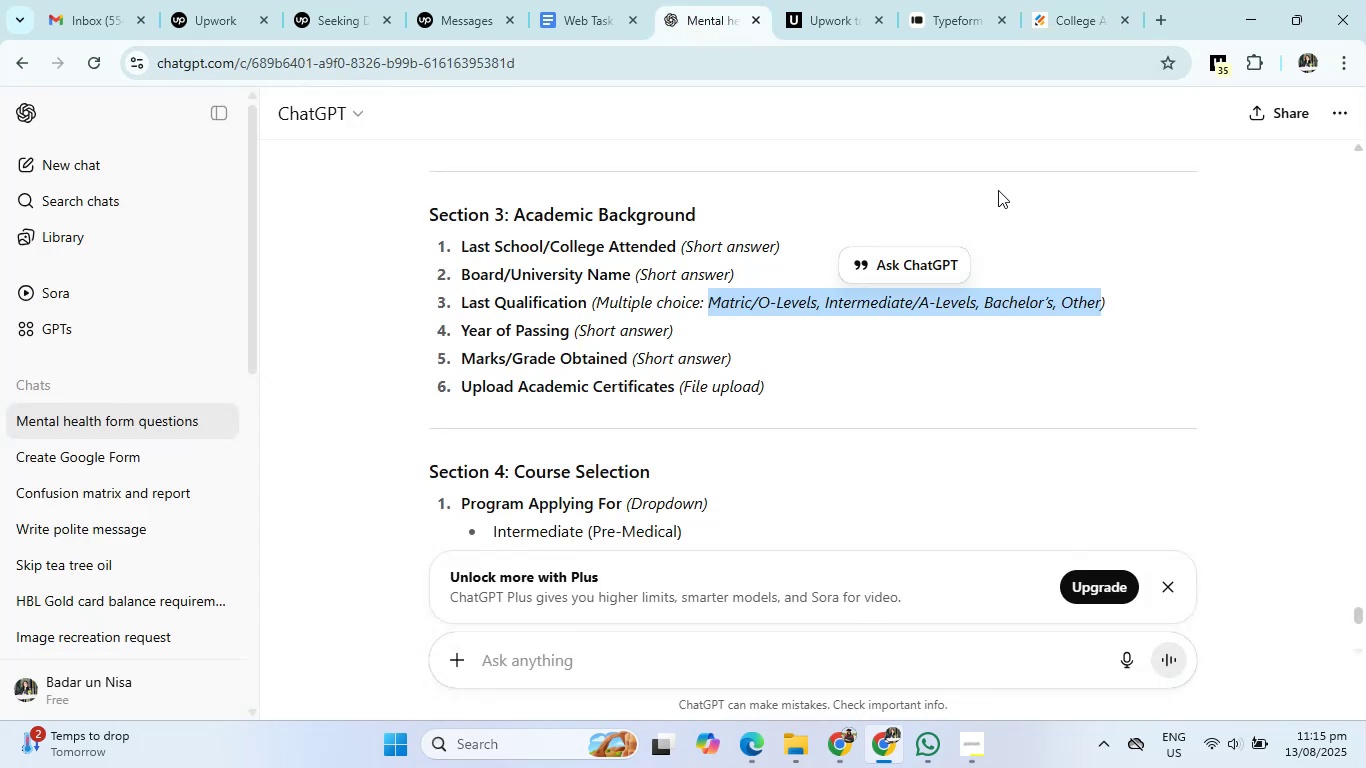 
left_click([1088, 21])
 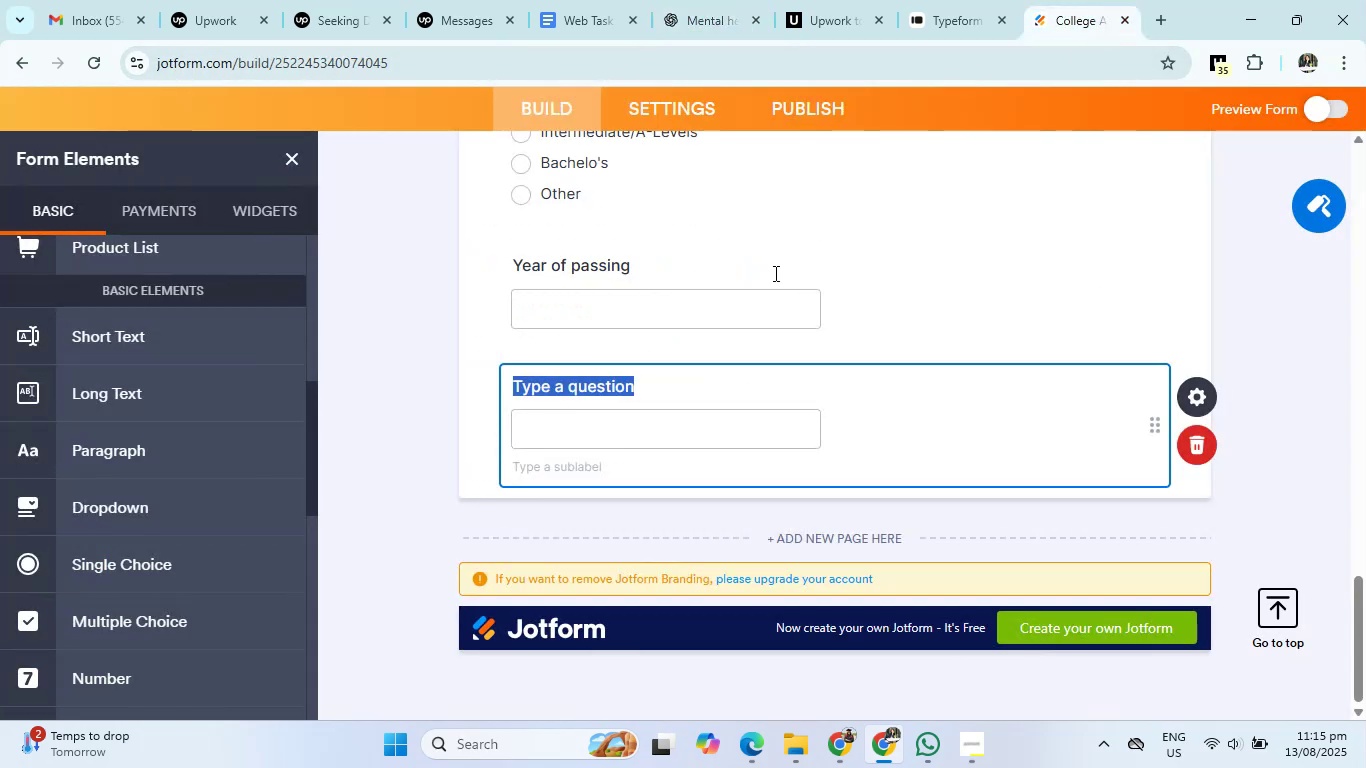 
key(Backspace)
type(ma)
key(Backspace)
key(Backspace)
type(Marks/Grade Obtained)
 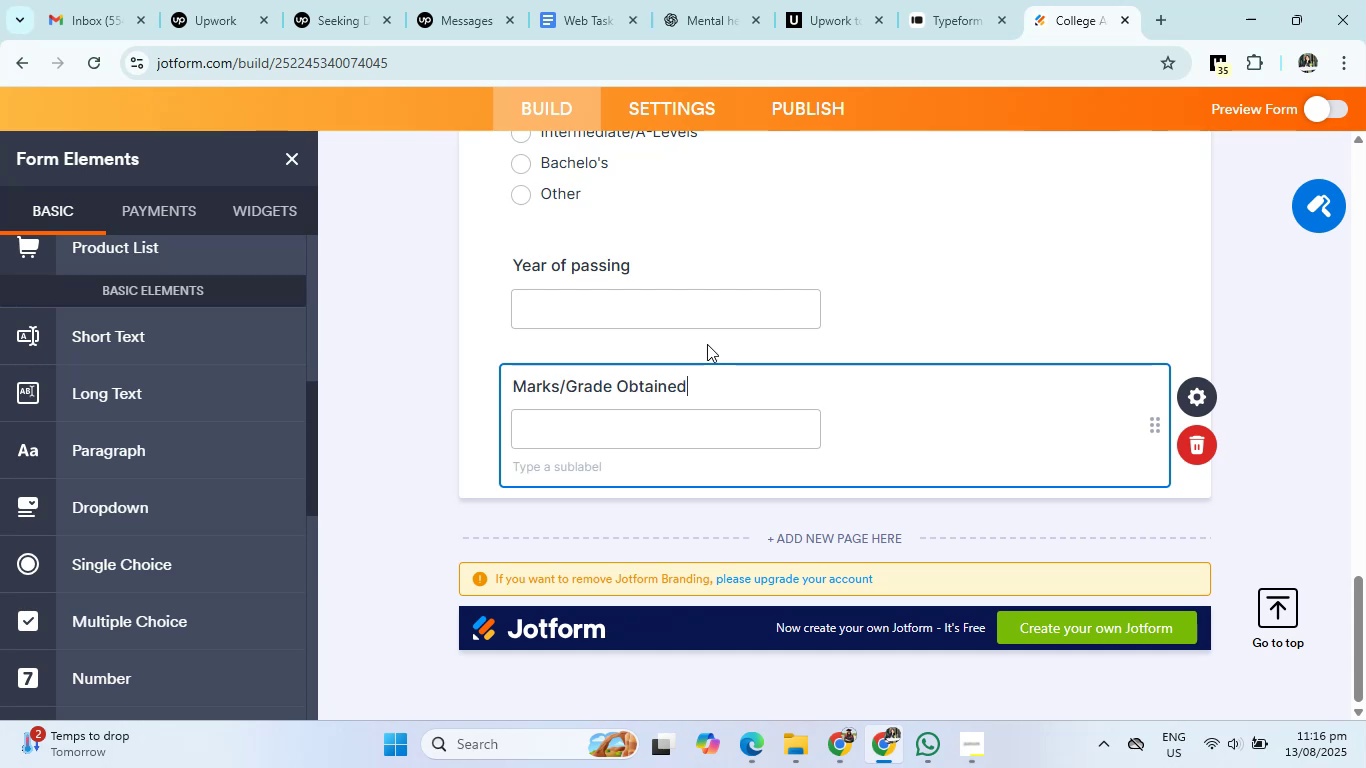 
left_click([430, 401])
 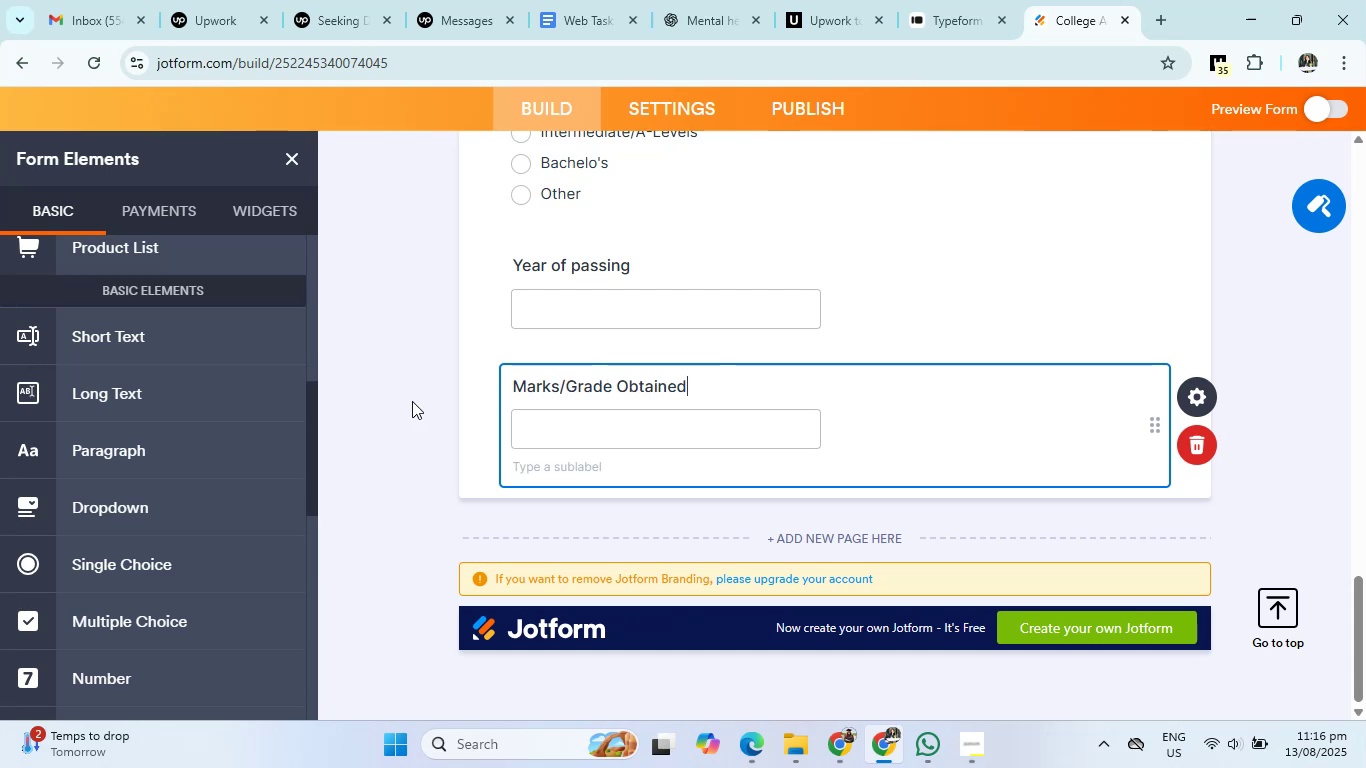 
left_click([228, 339])
 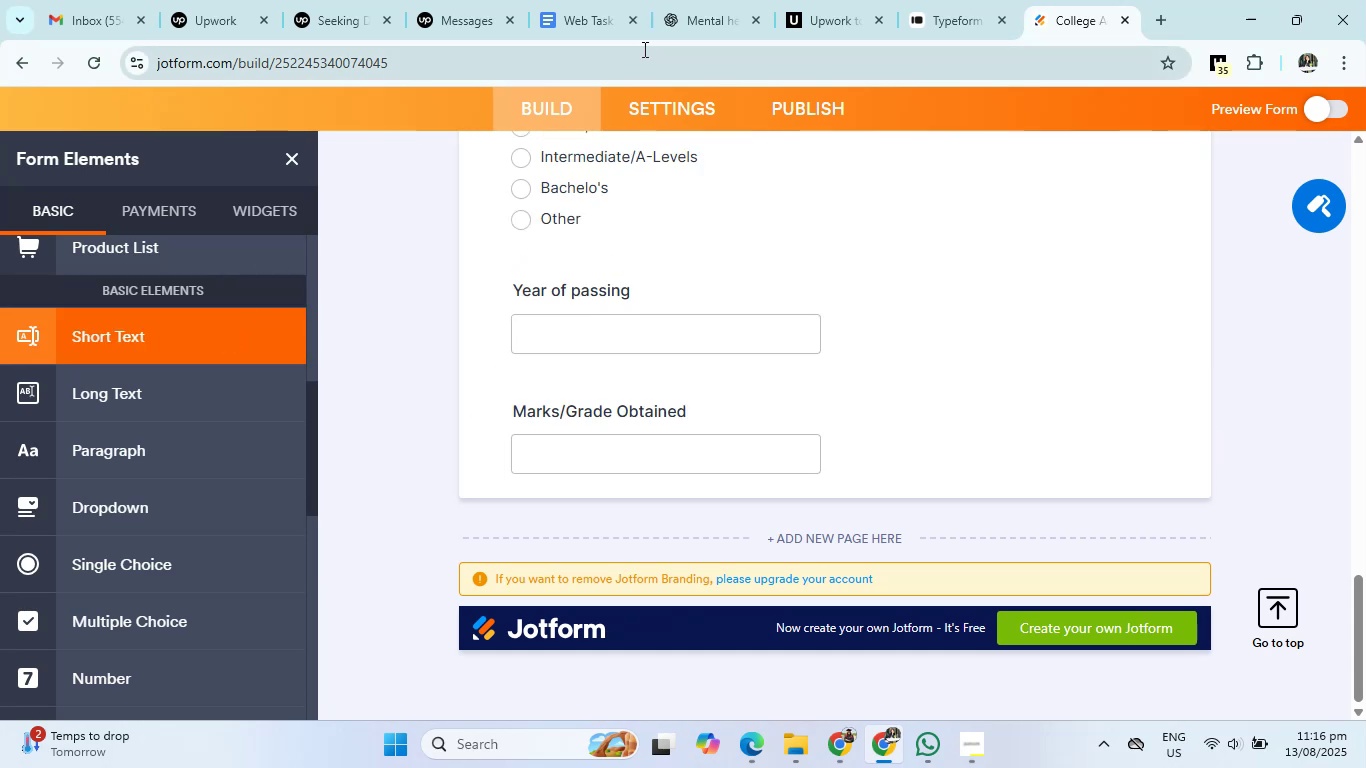 
left_click([720, 26])
 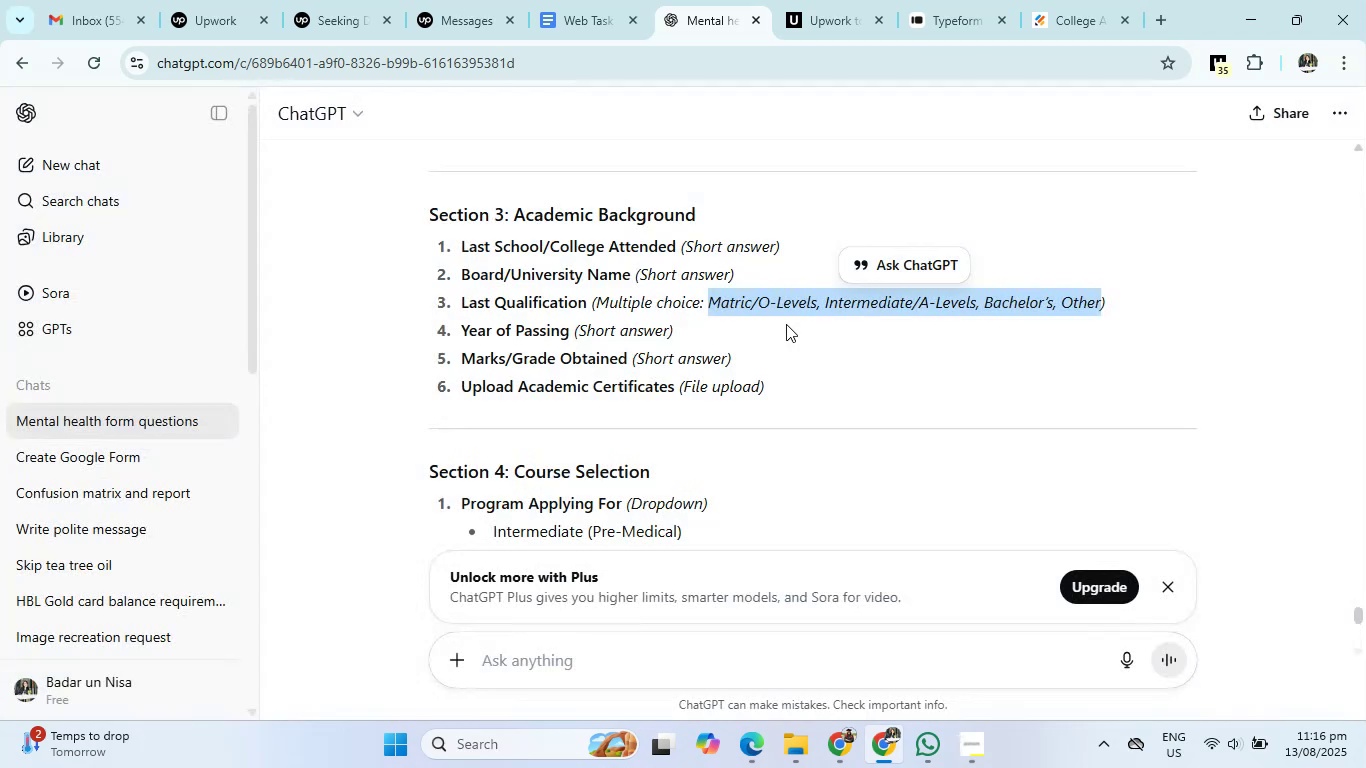 
wait(5.28)
 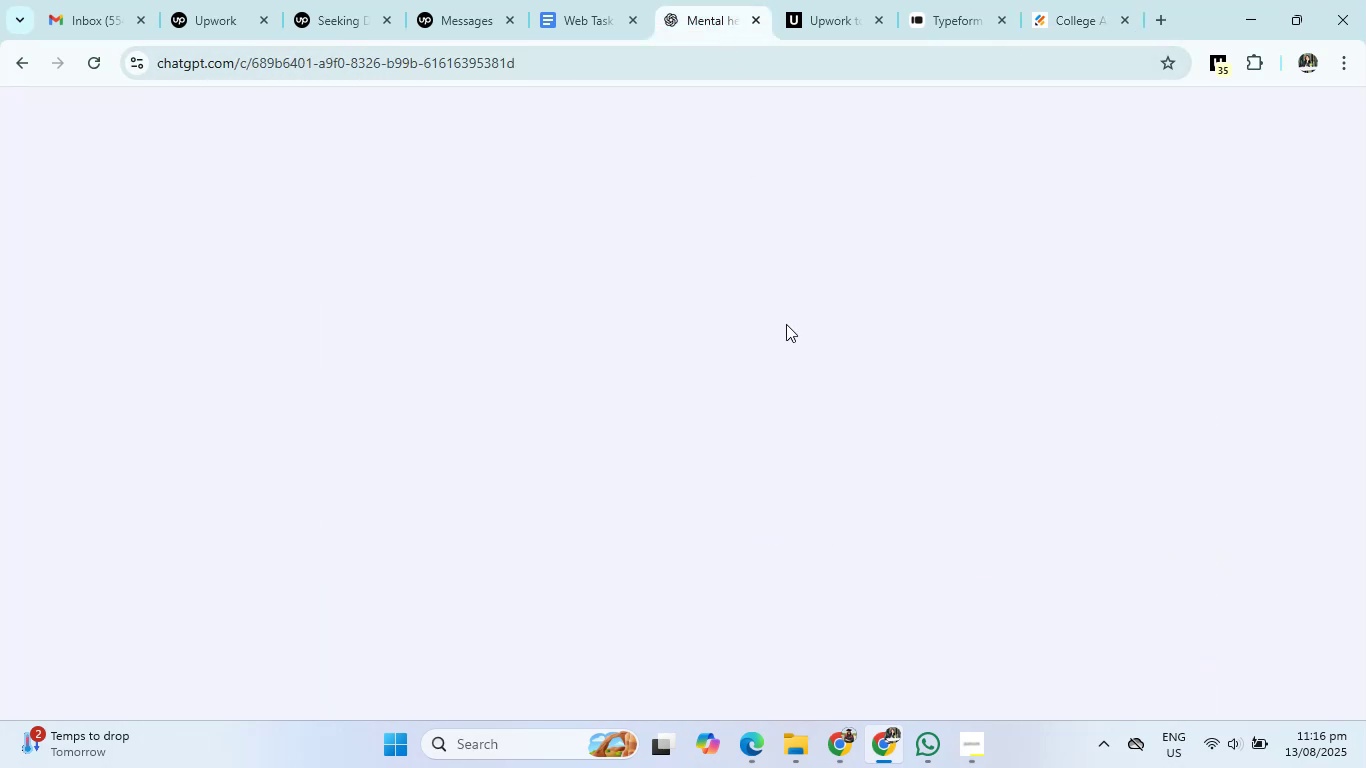 
left_click([1063, 10])
 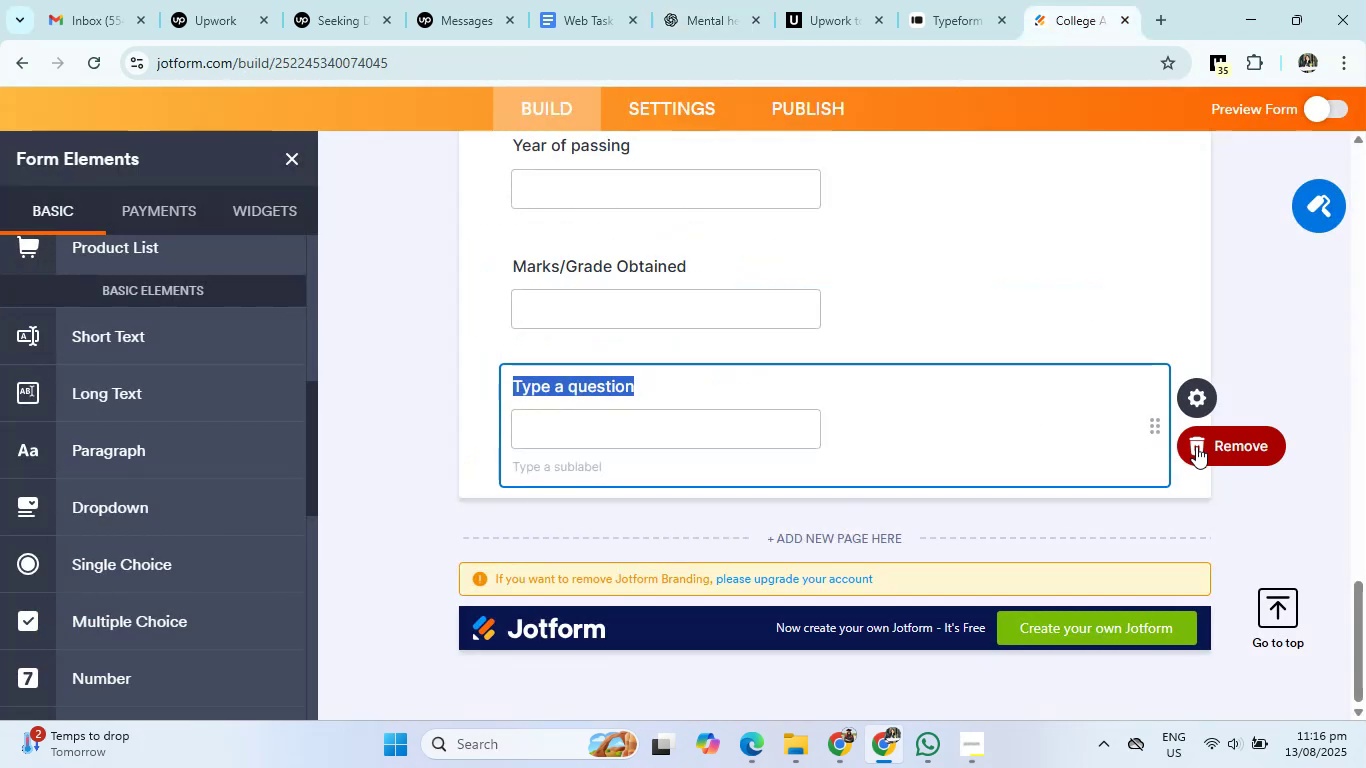 
left_click([1212, 449])
 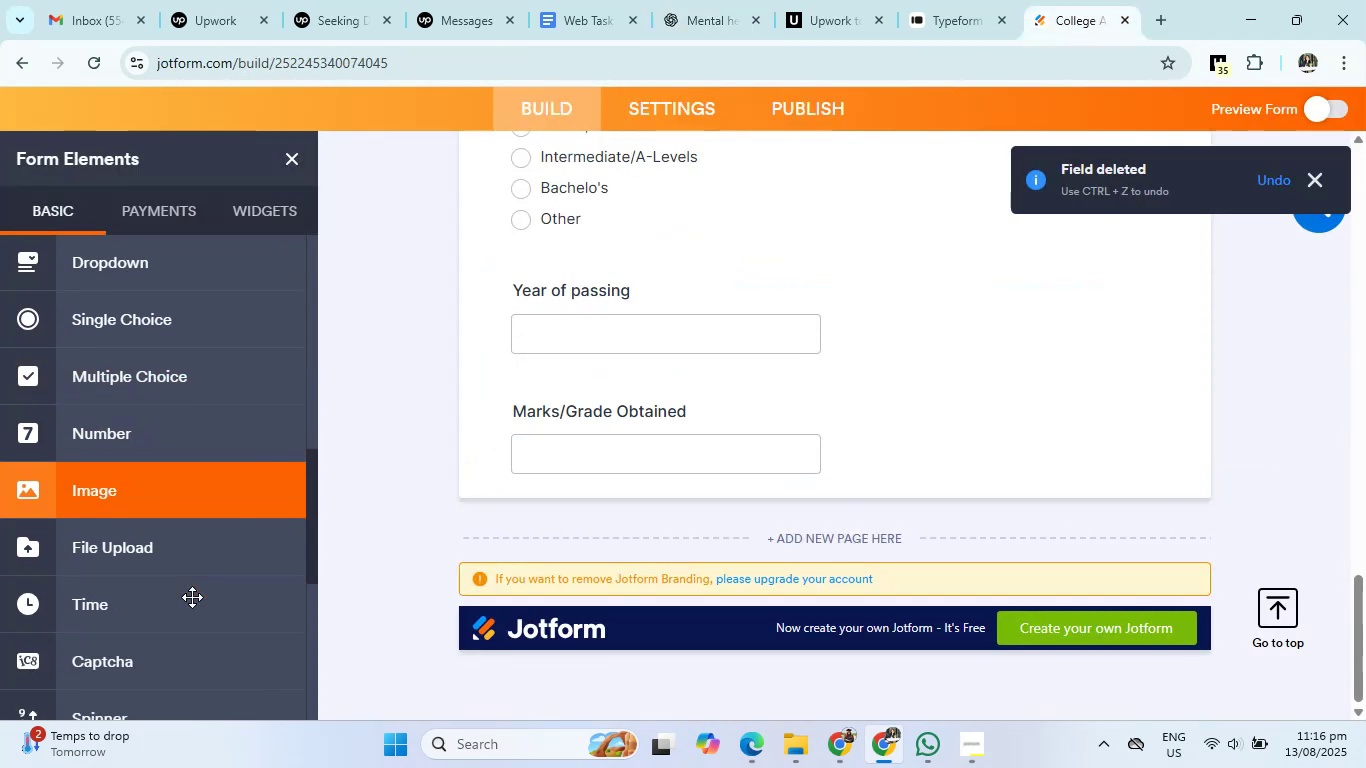 
left_click([126, 554])
 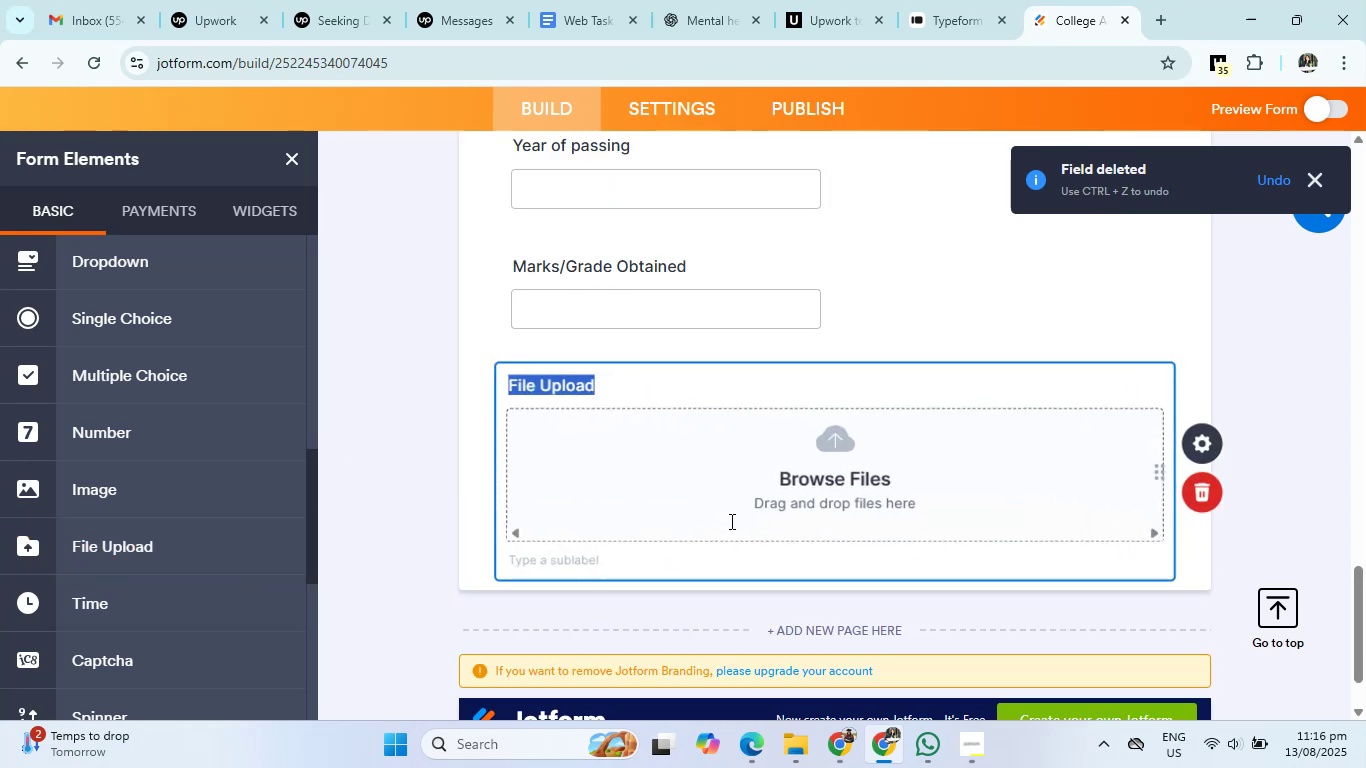 
key(Backspace)
type(Upload Acadamic Certificate)
 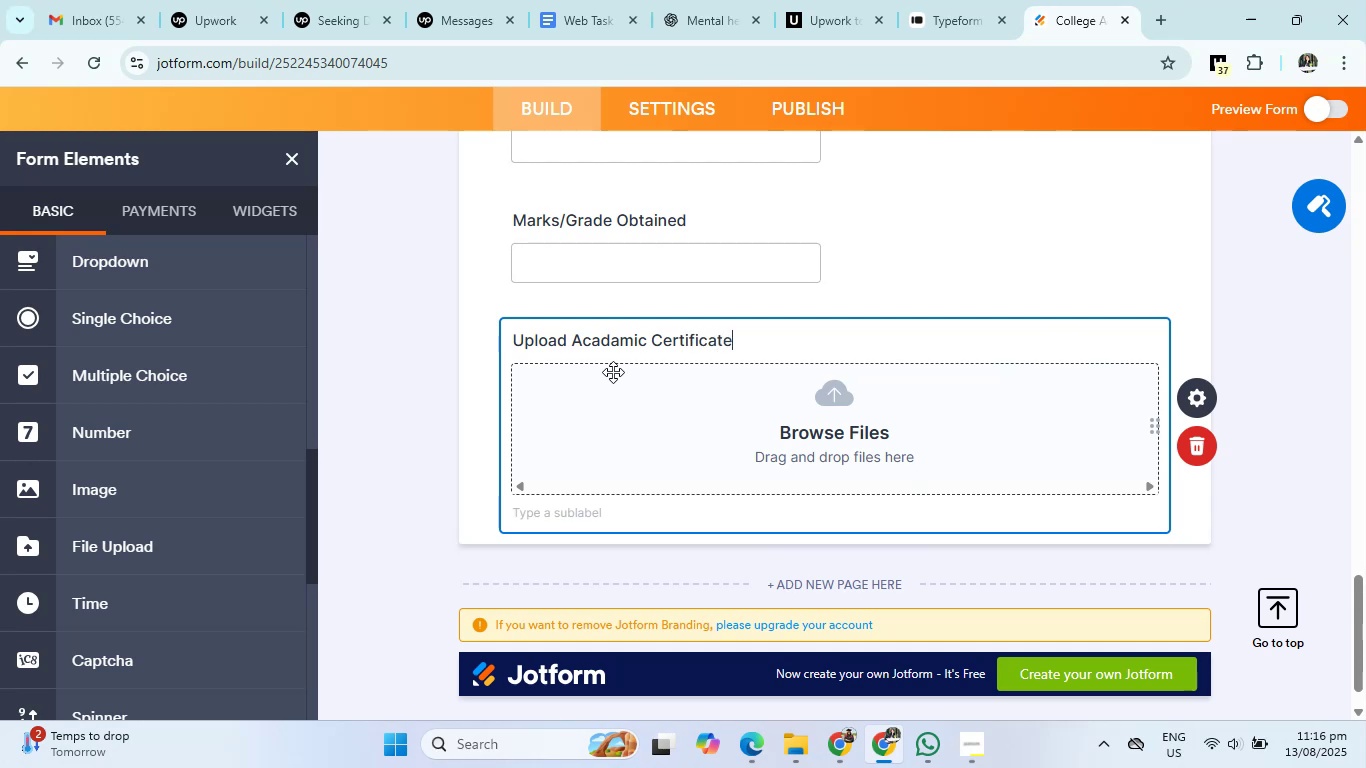 
left_click([1308, 466])
 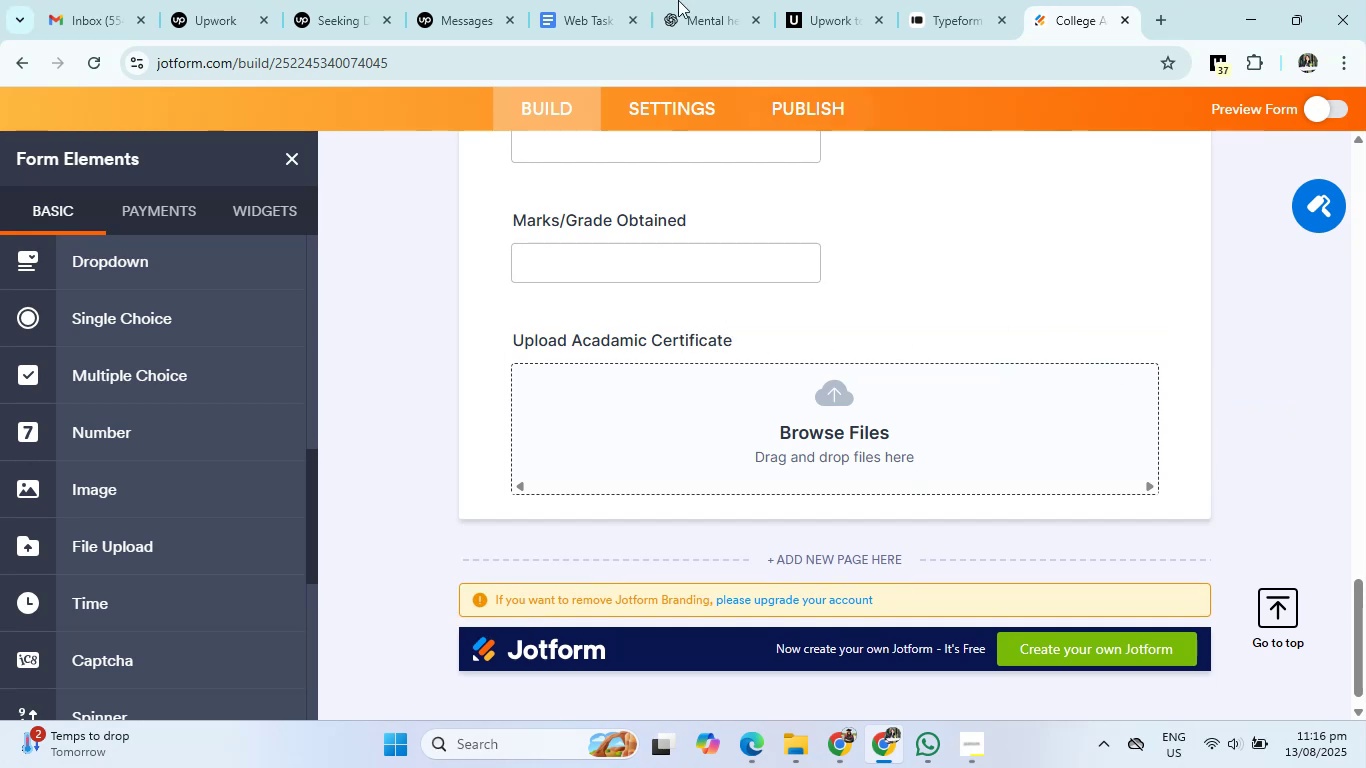 
left_click([686, 13])
 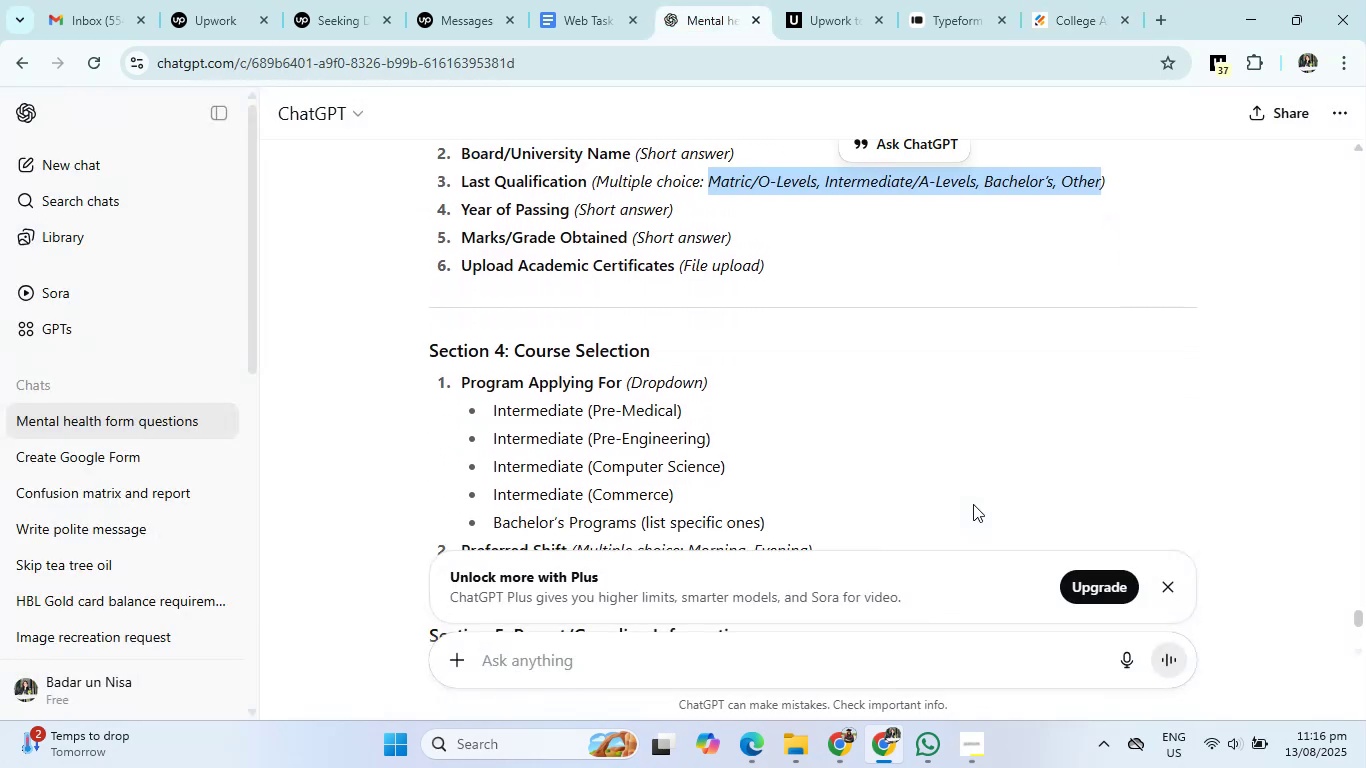 
wait(8.43)
 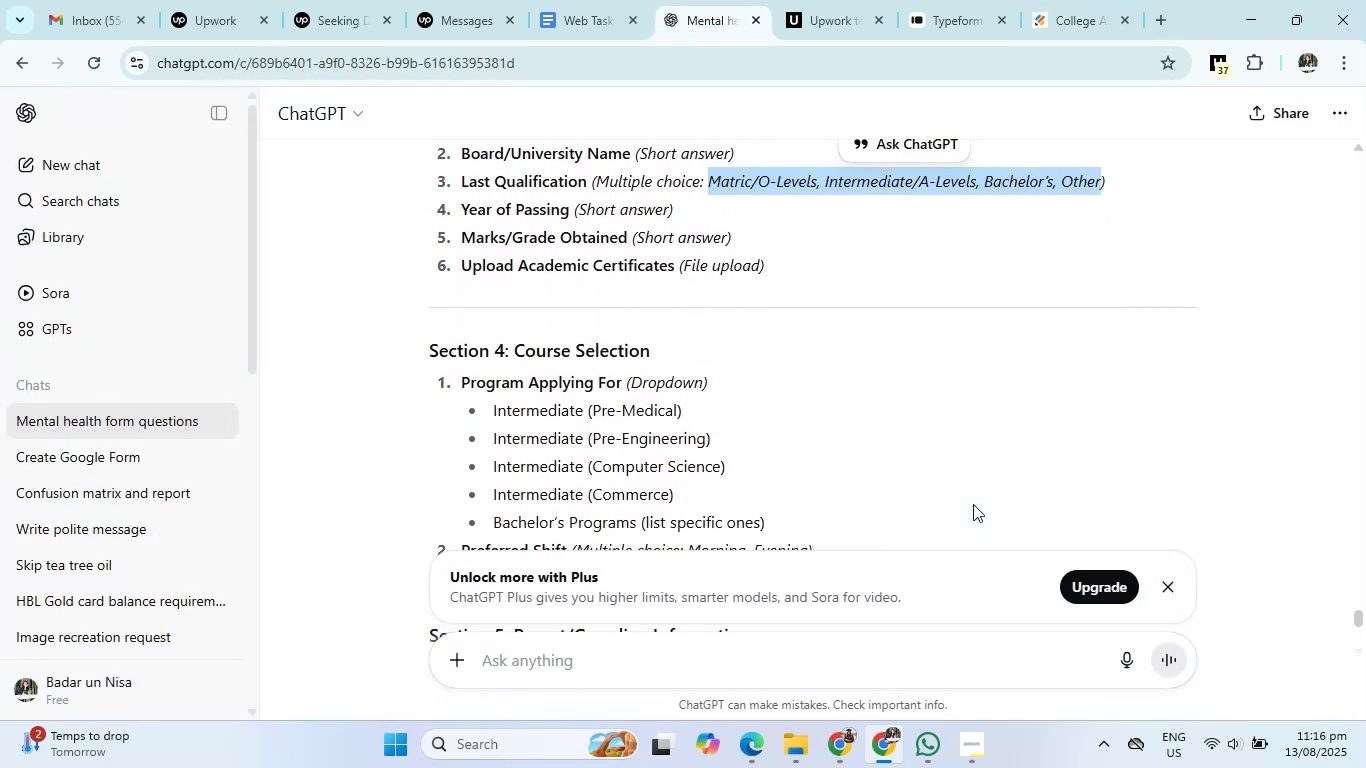 
left_click([1091, 20])
 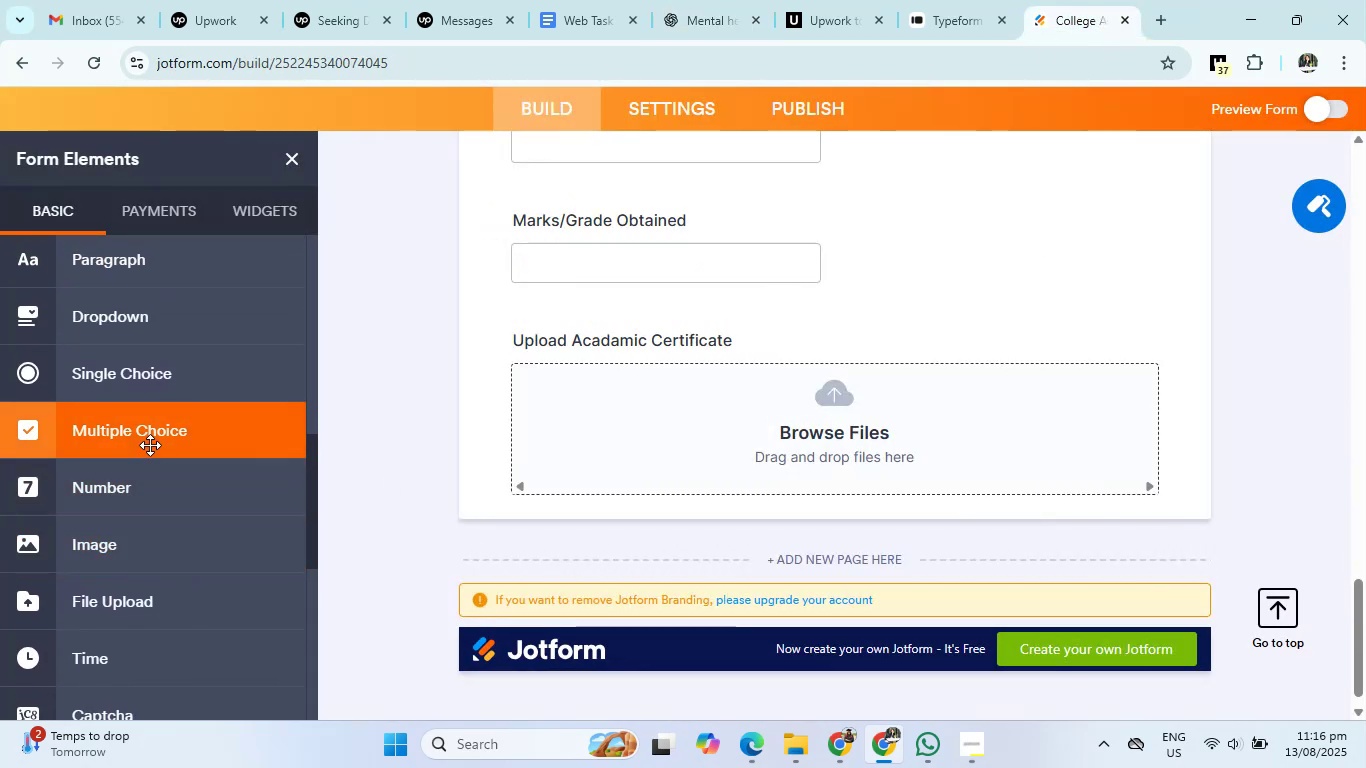 
wait(6.21)
 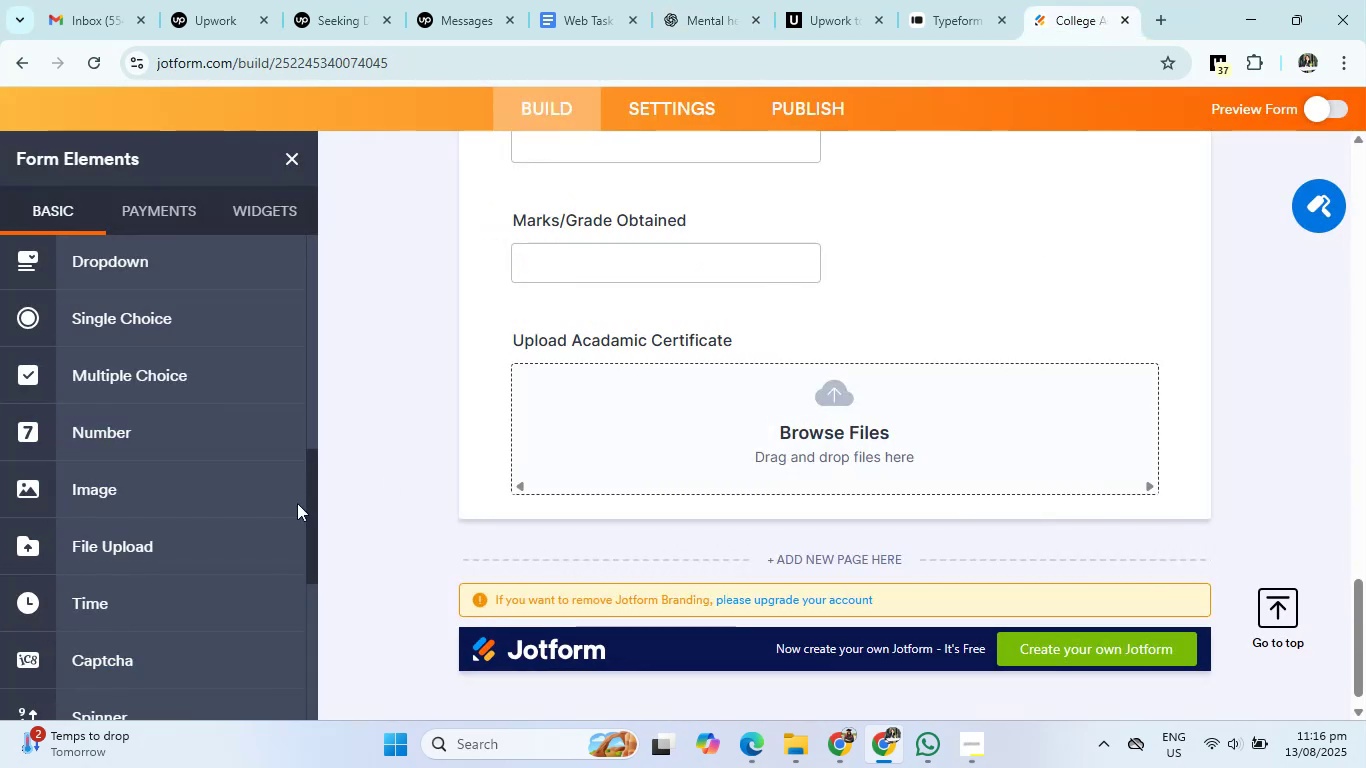 
left_click([128, 324])
 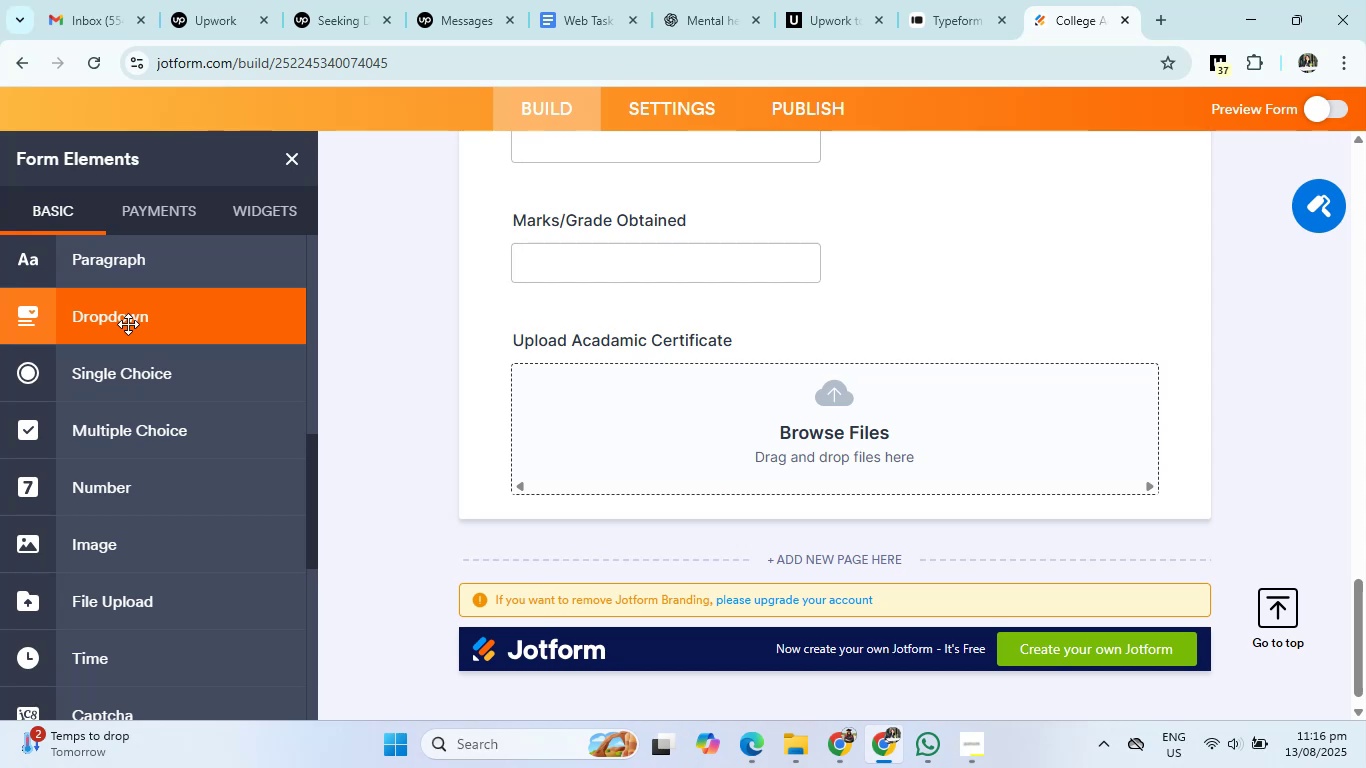 
mouse_move([642, 412])
 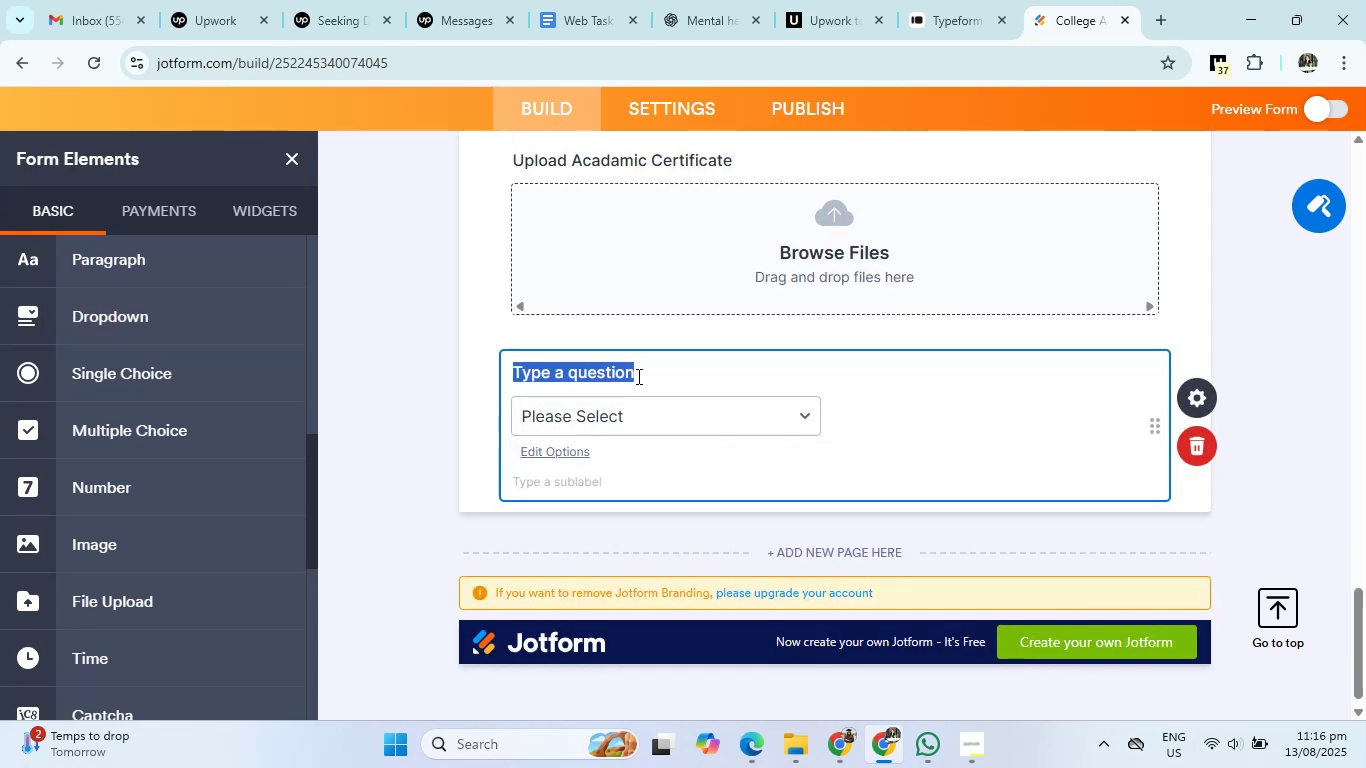 
key(Backspace)
type(Program Appling For)
 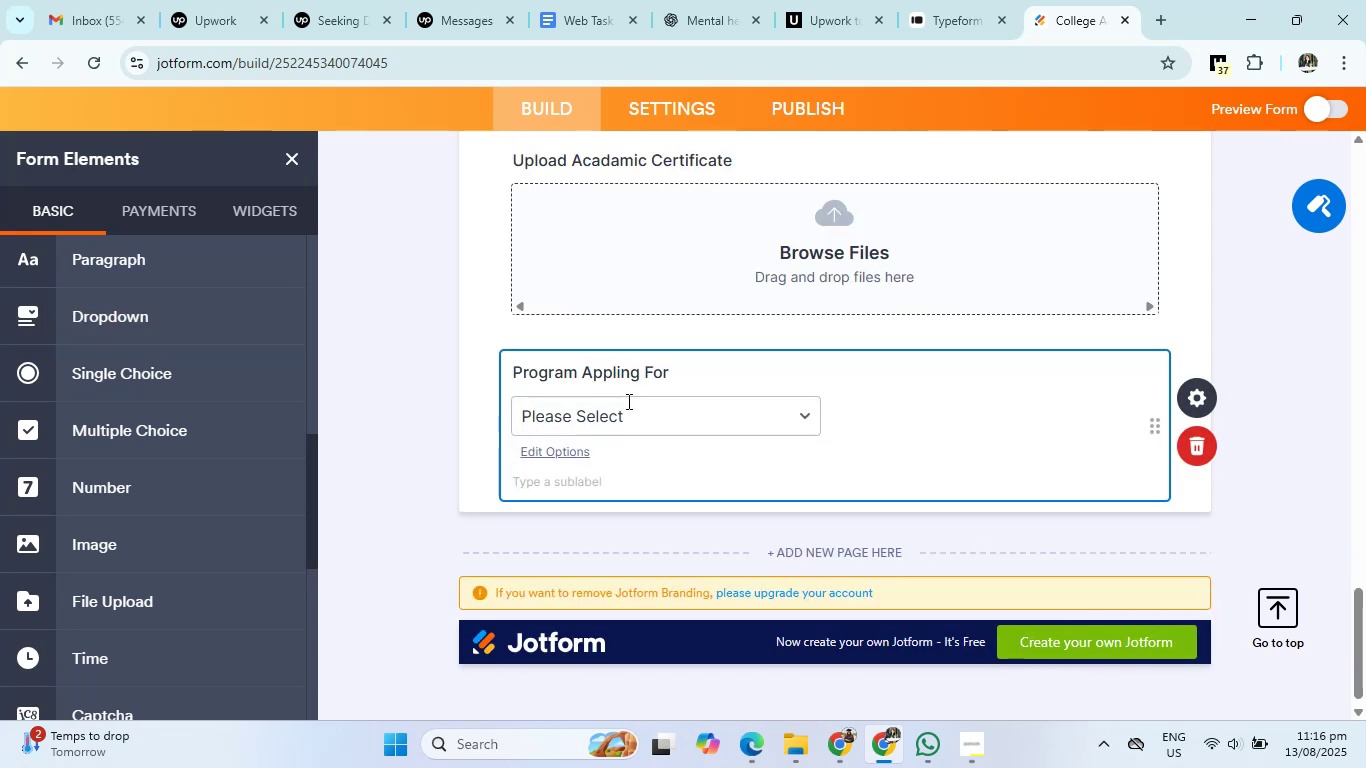 
left_click([619, 420])
 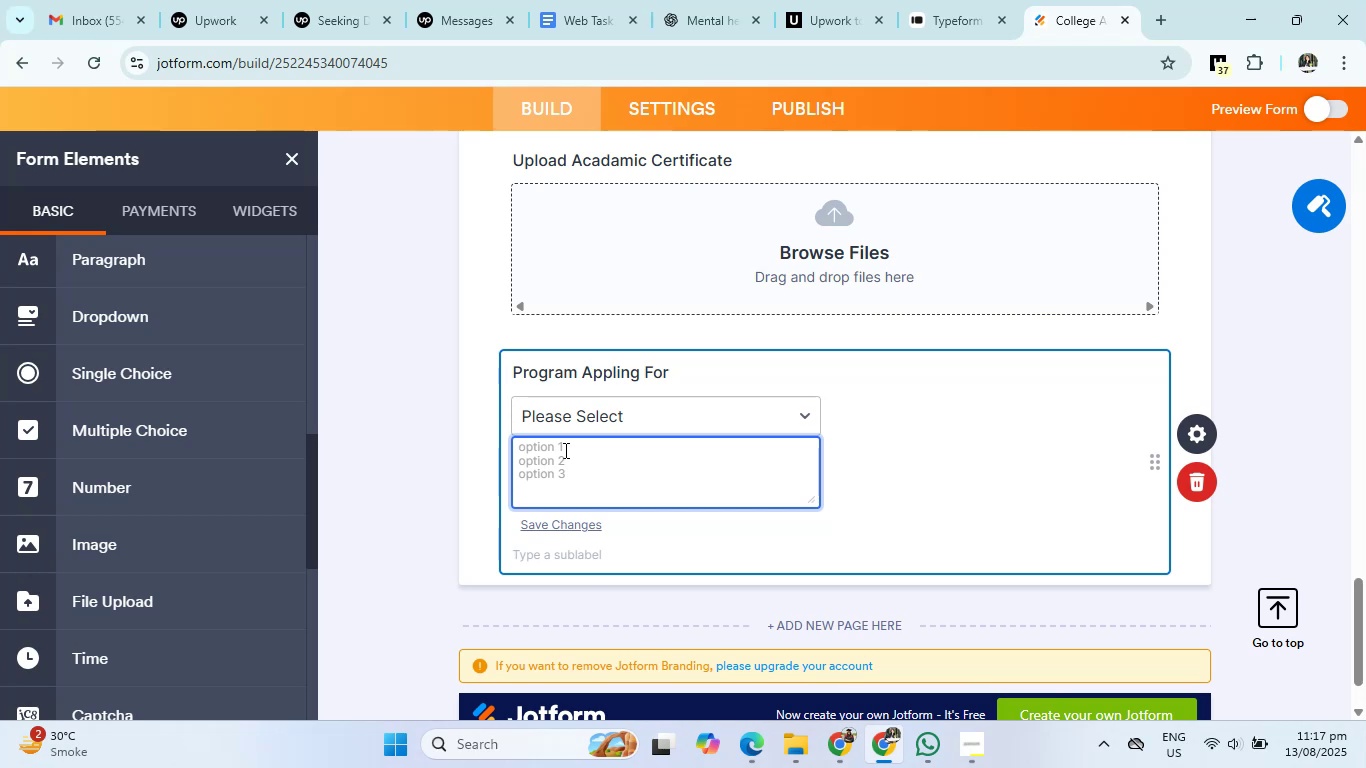 
left_click([669, 23])
 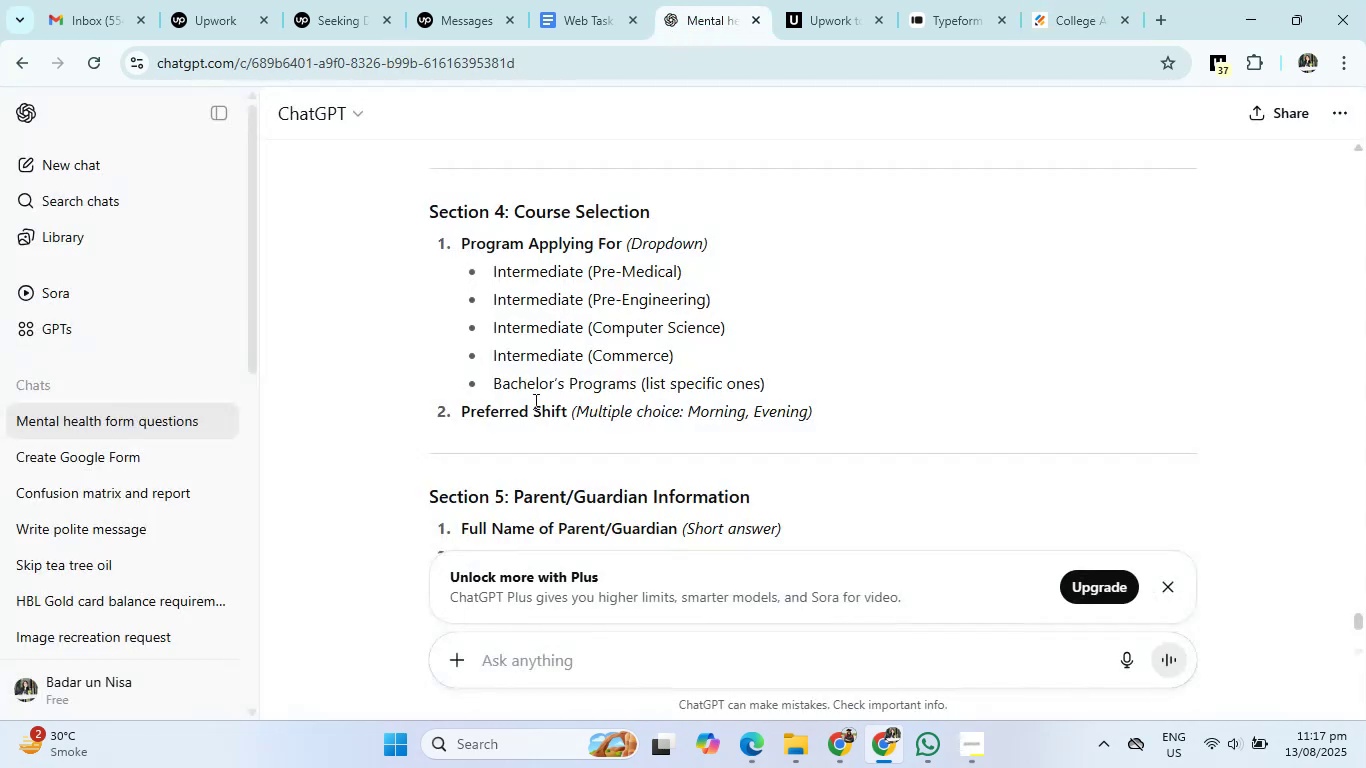 
left_click_drag(start_coordinate=[497, 276], to_coordinate=[791, 384])
 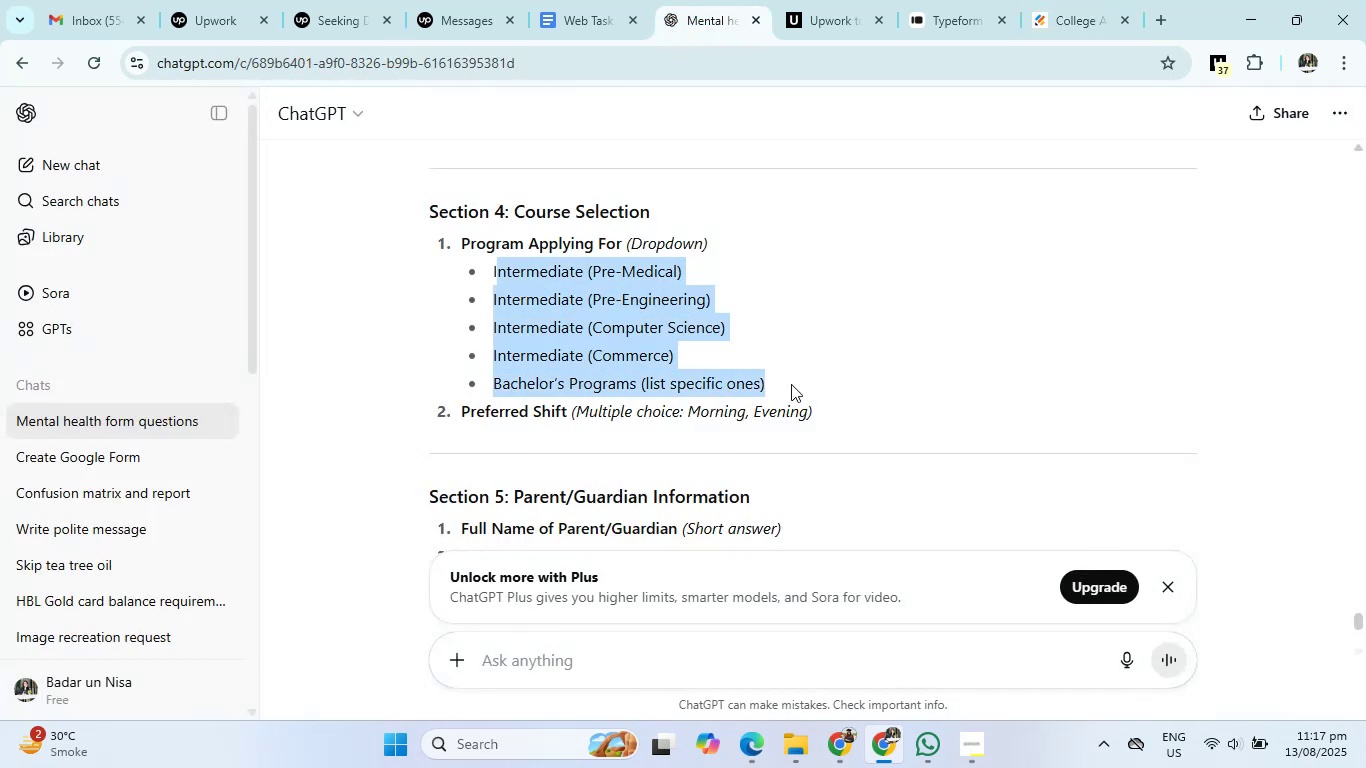 
key(Control+ControlLeft)
 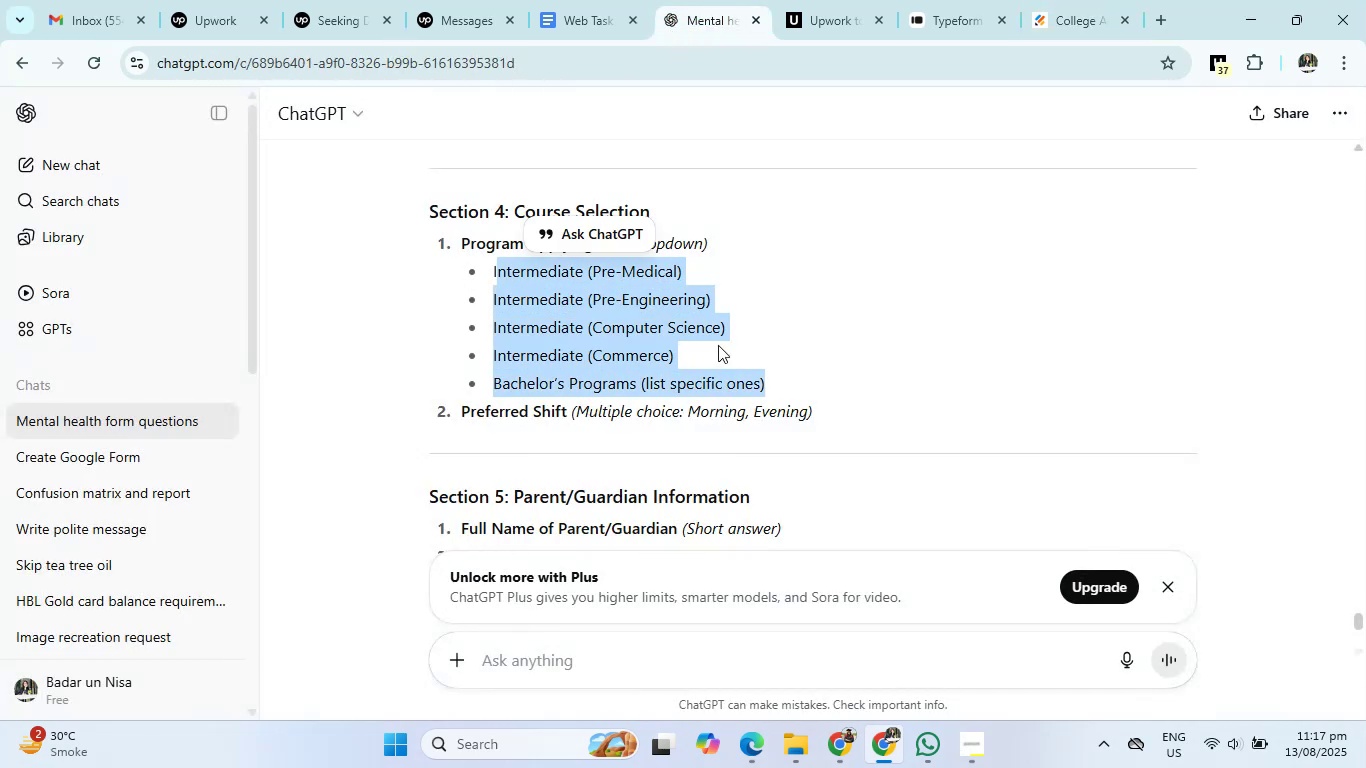 
left_click([563, 291])
 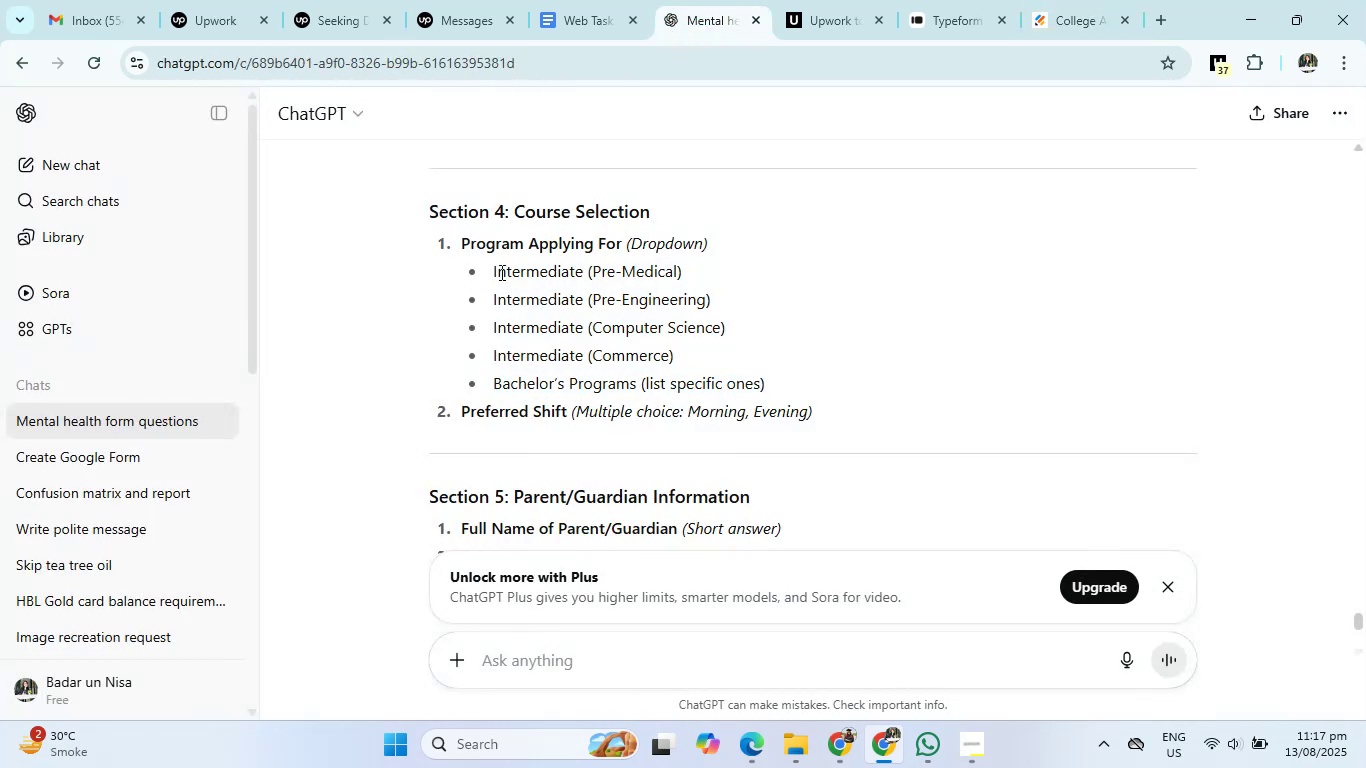 
left_click_drag(start_coordinate=[489, 272], to_coordinate=[781, 382])
 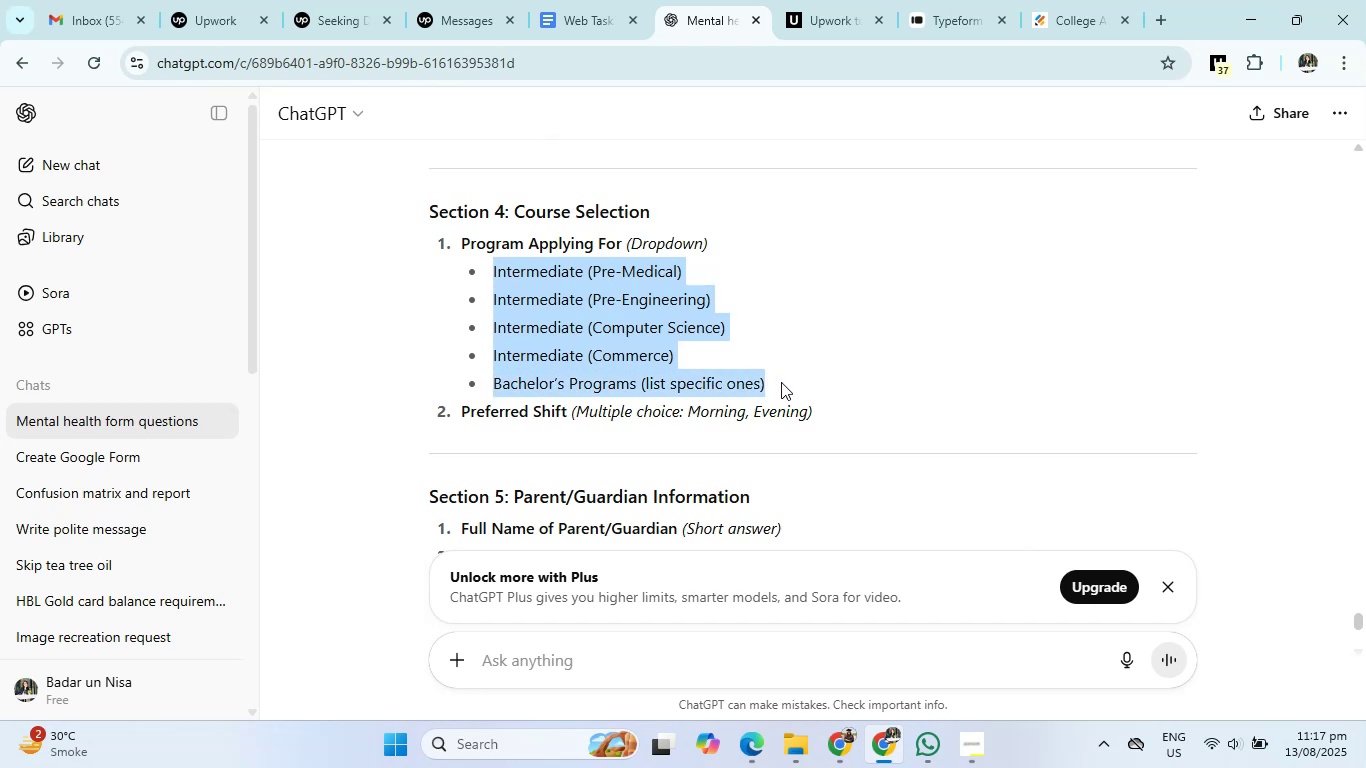 
key(Control+C)
 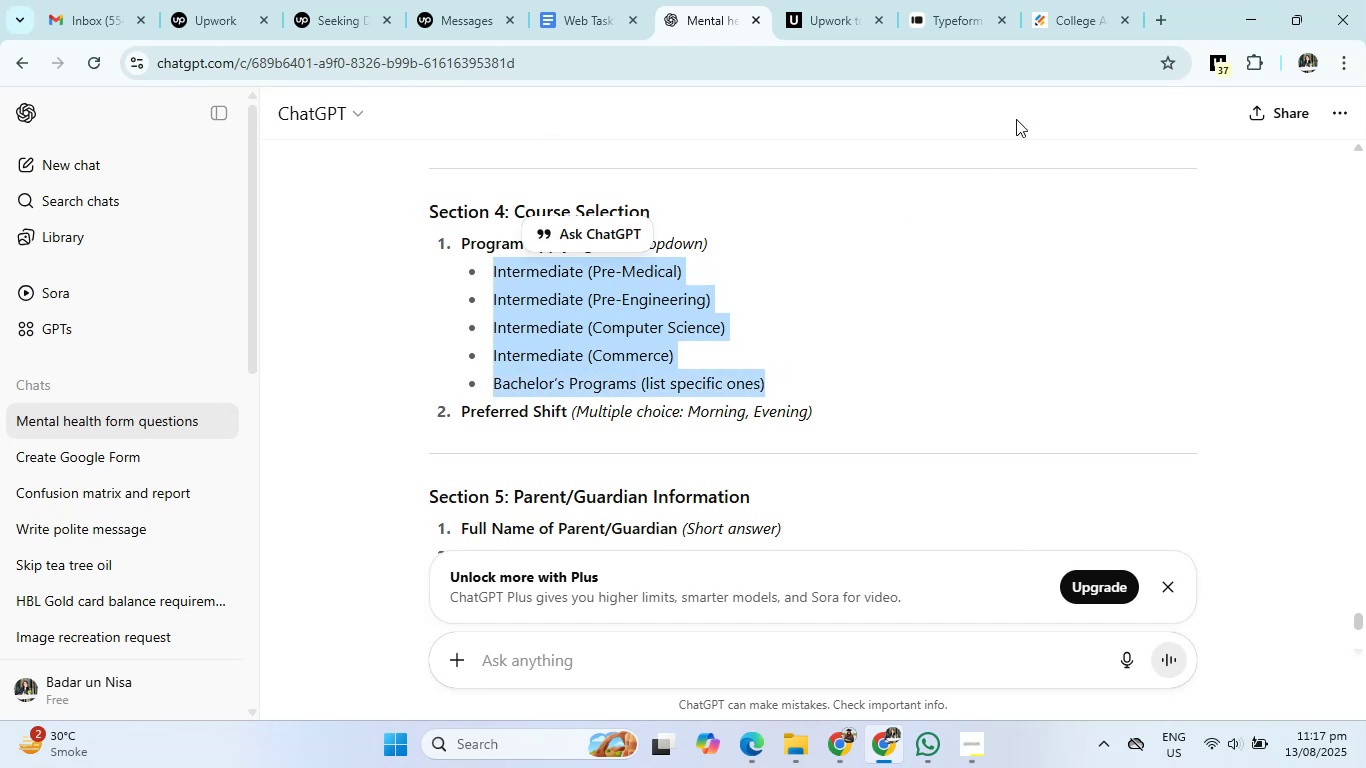 
left_click([1056, 12])
 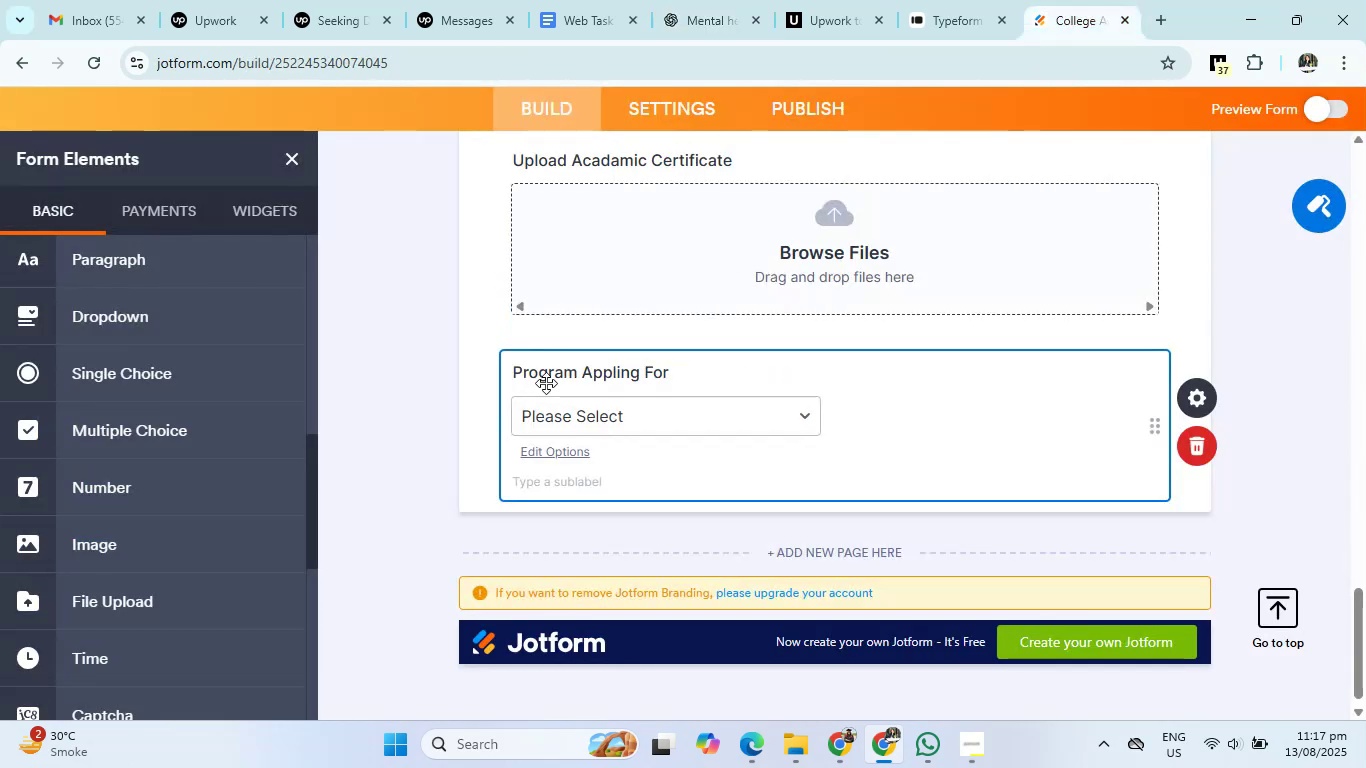 
left_click([549, 418])
 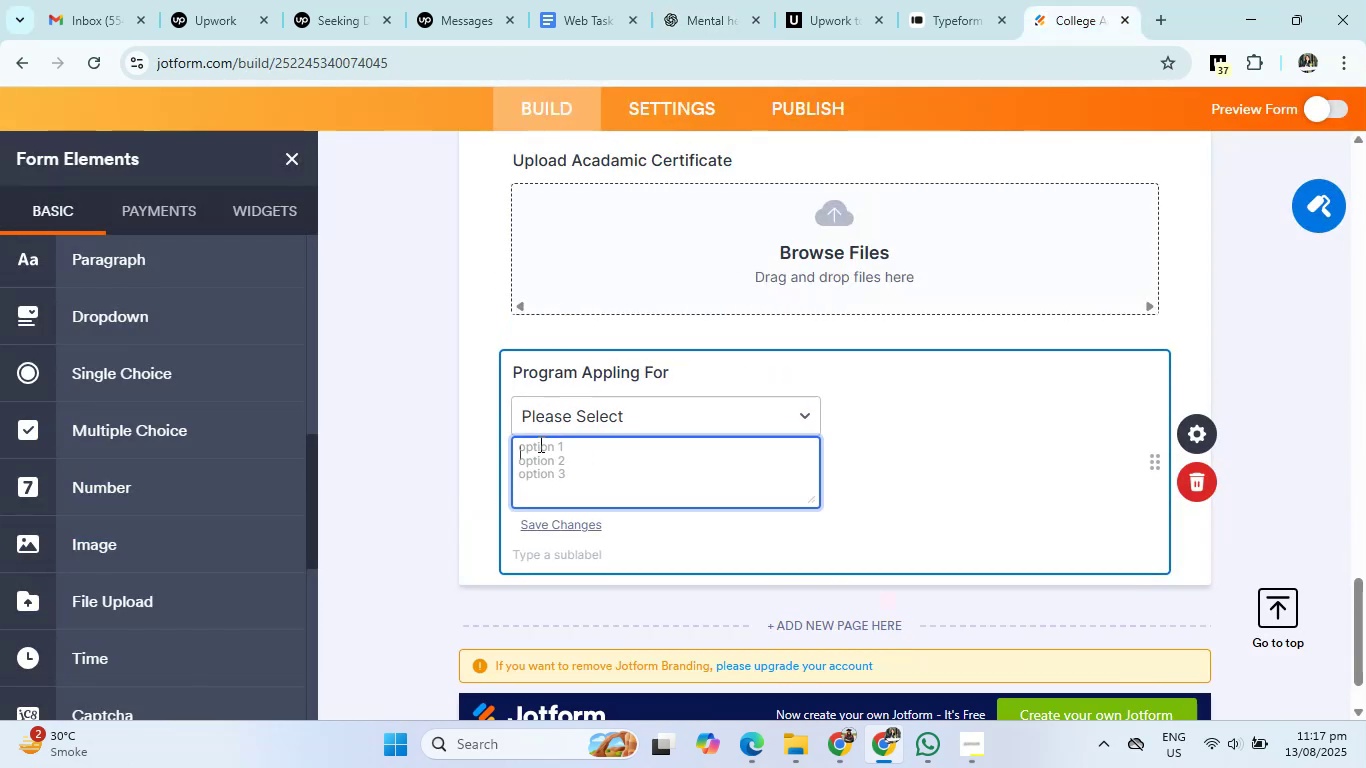 
left_click([527, 449])
 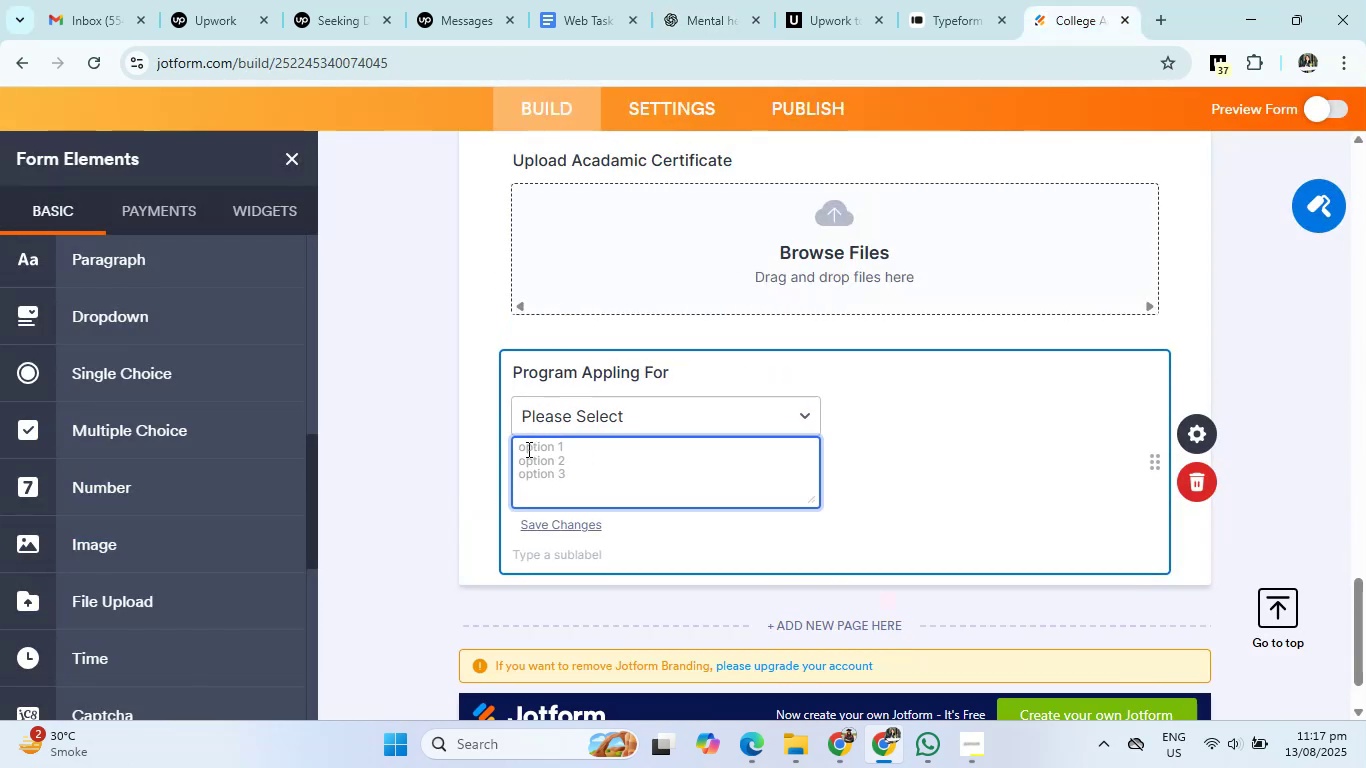 
key(Control+V)
 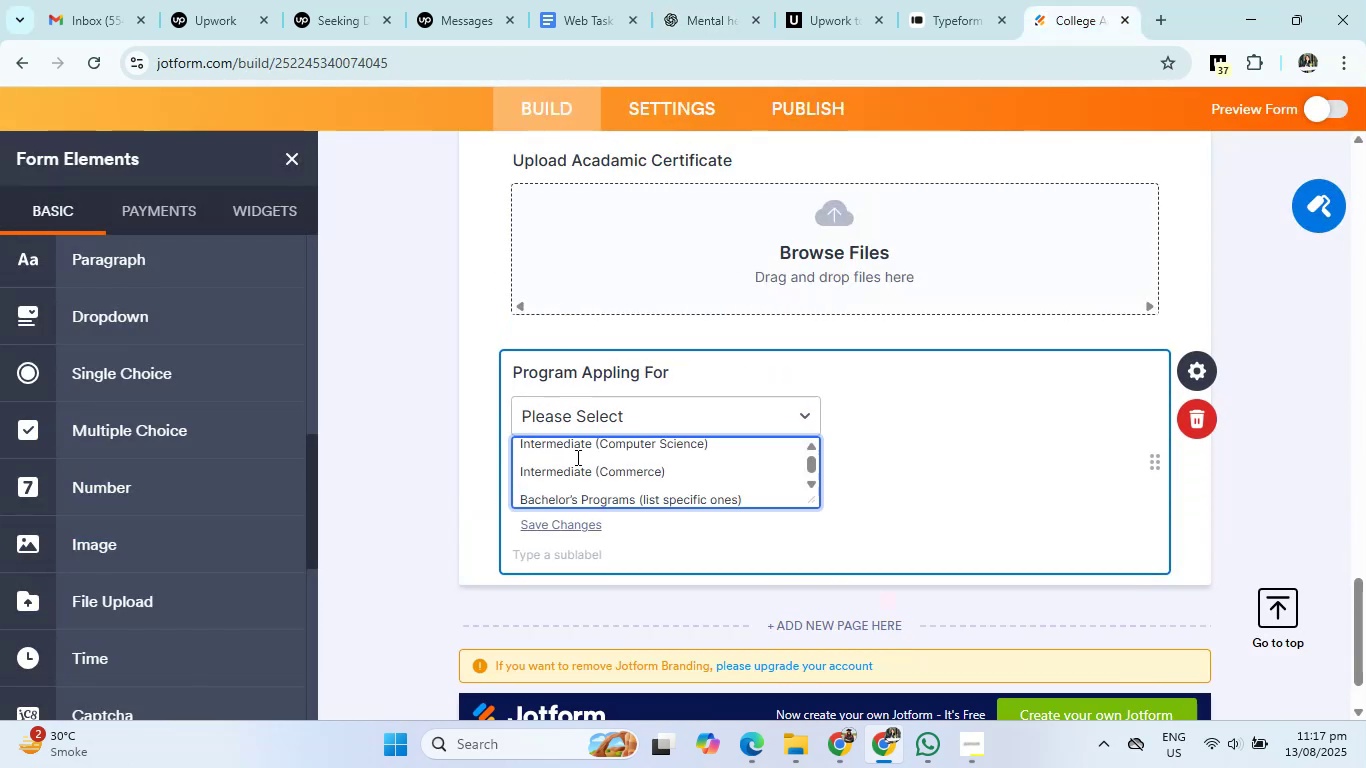 
left_click([564, 454])
 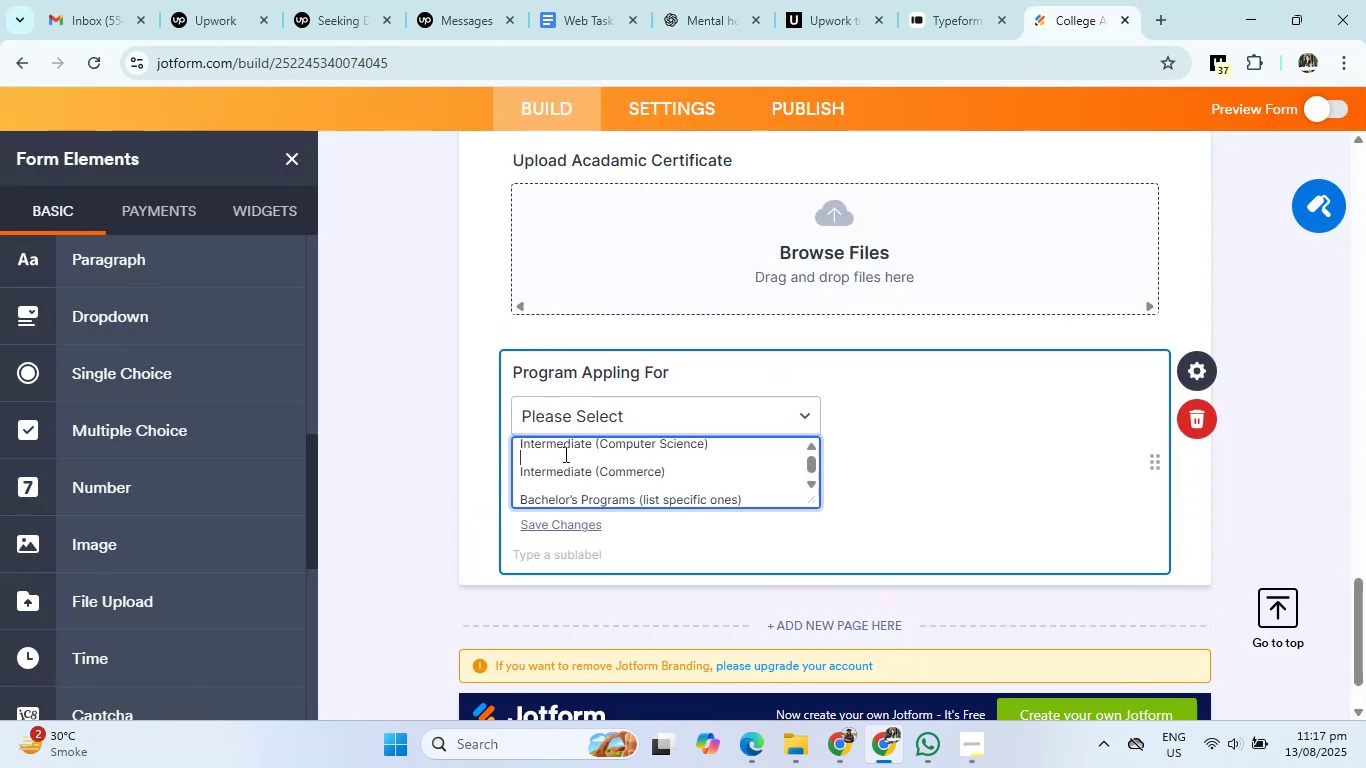 
left_click([564, 454])
 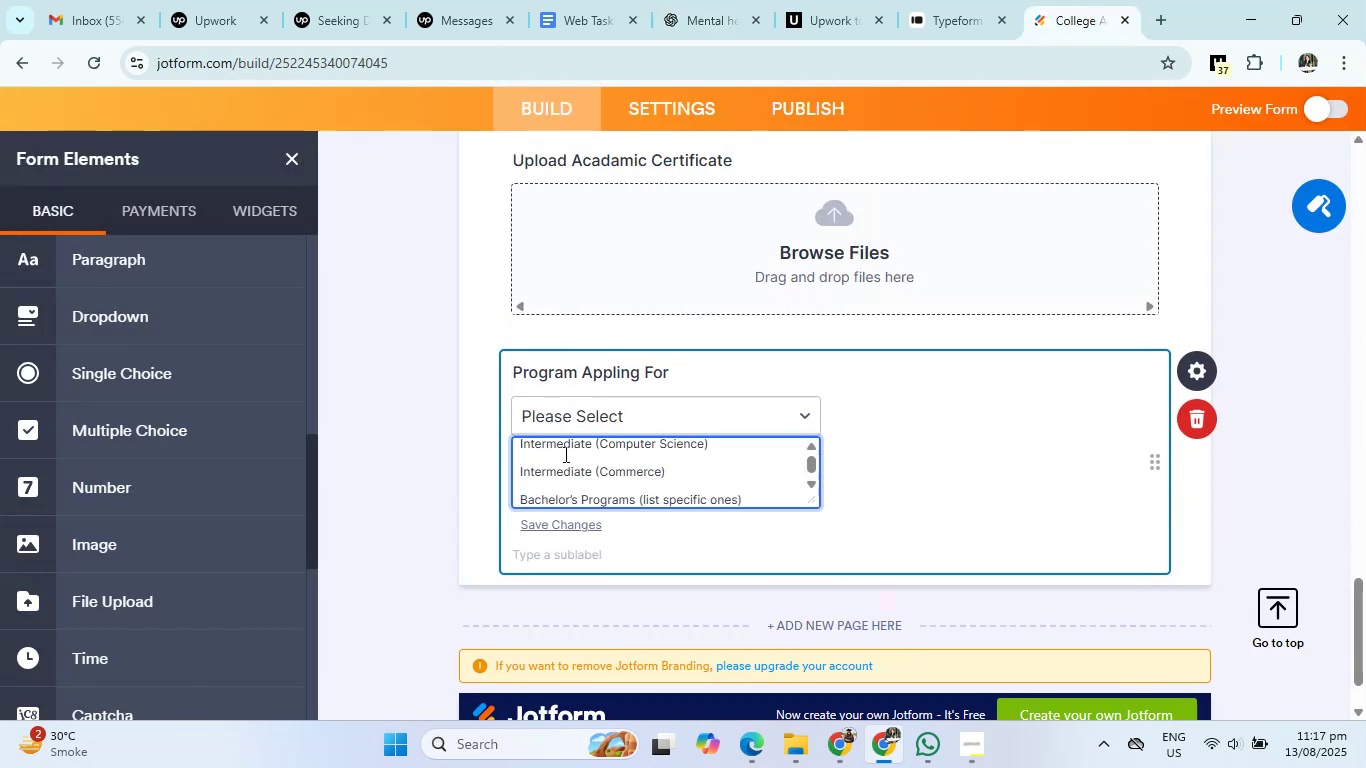 
key(Backspace)
 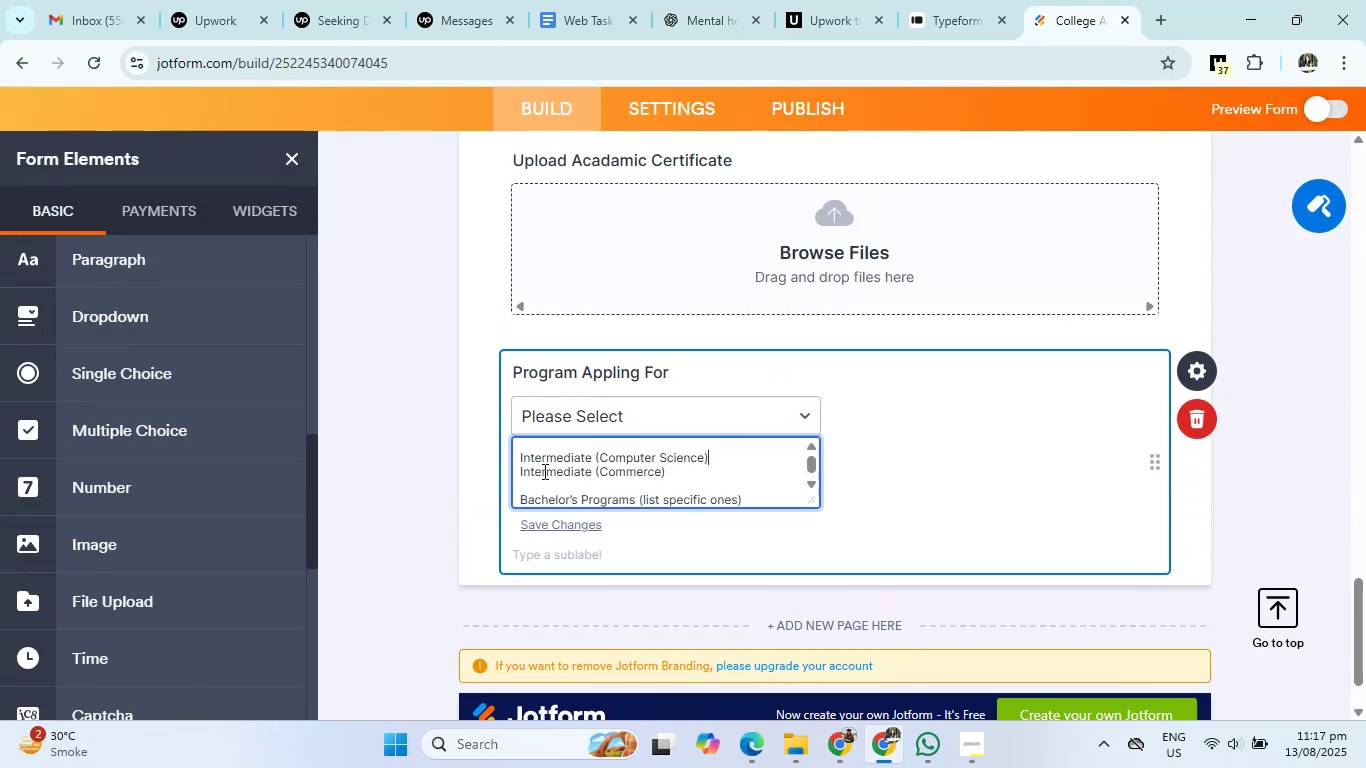 
left_click([543, 482])
 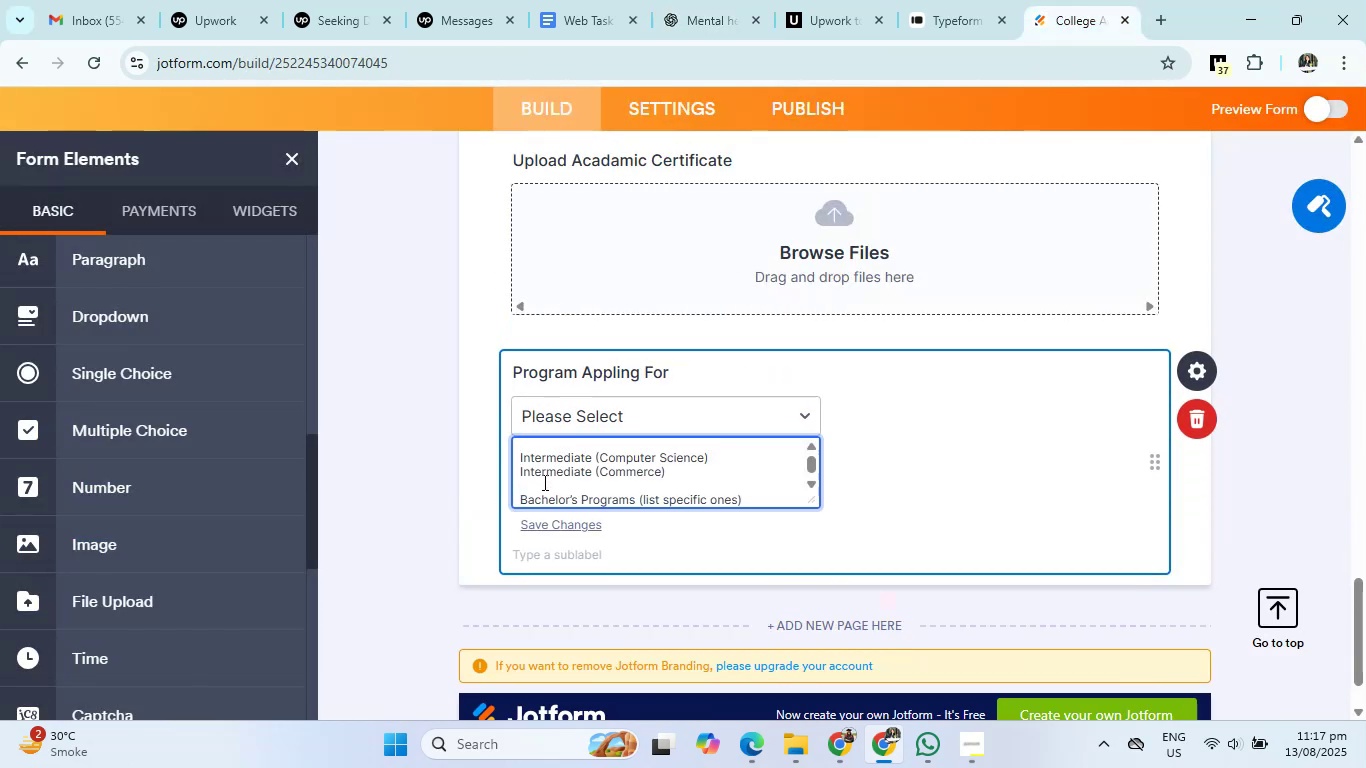 
key(Backspace)
 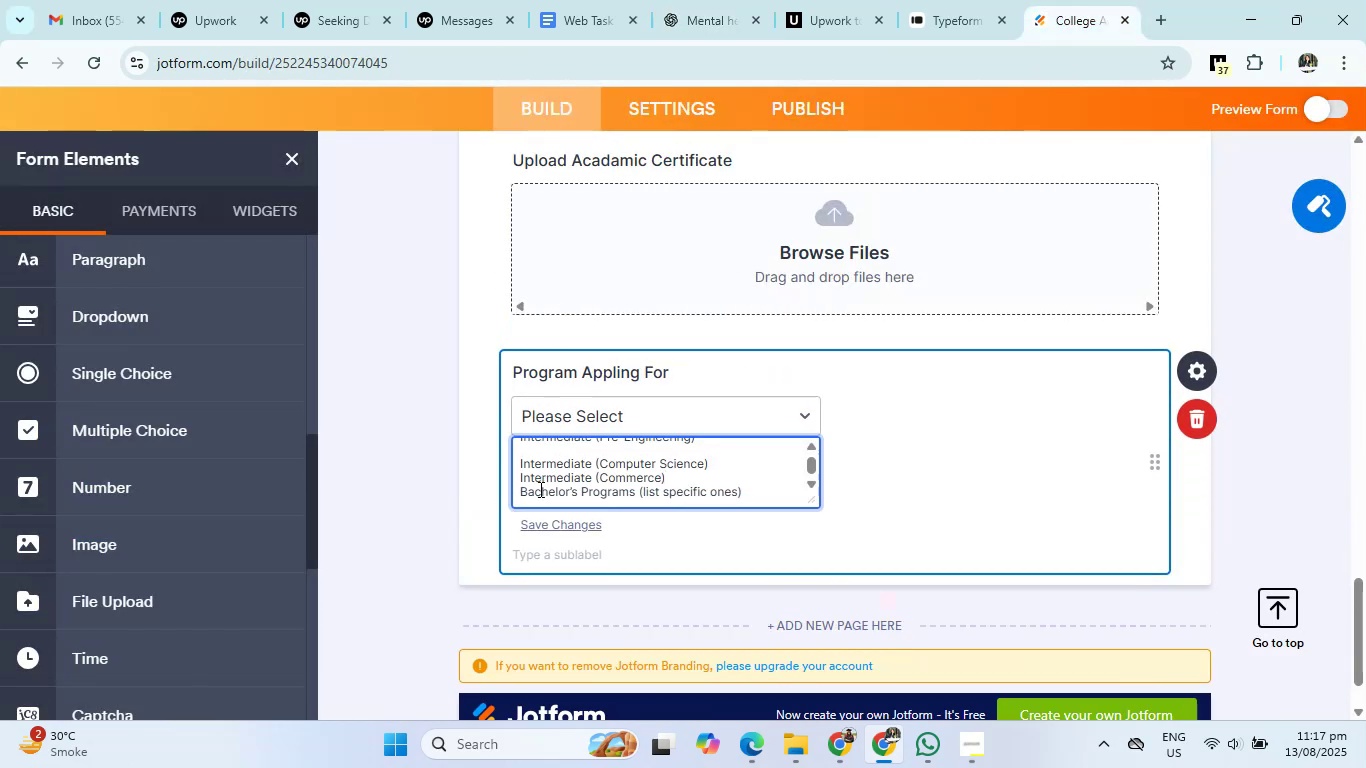 
left_click([537, 459])
 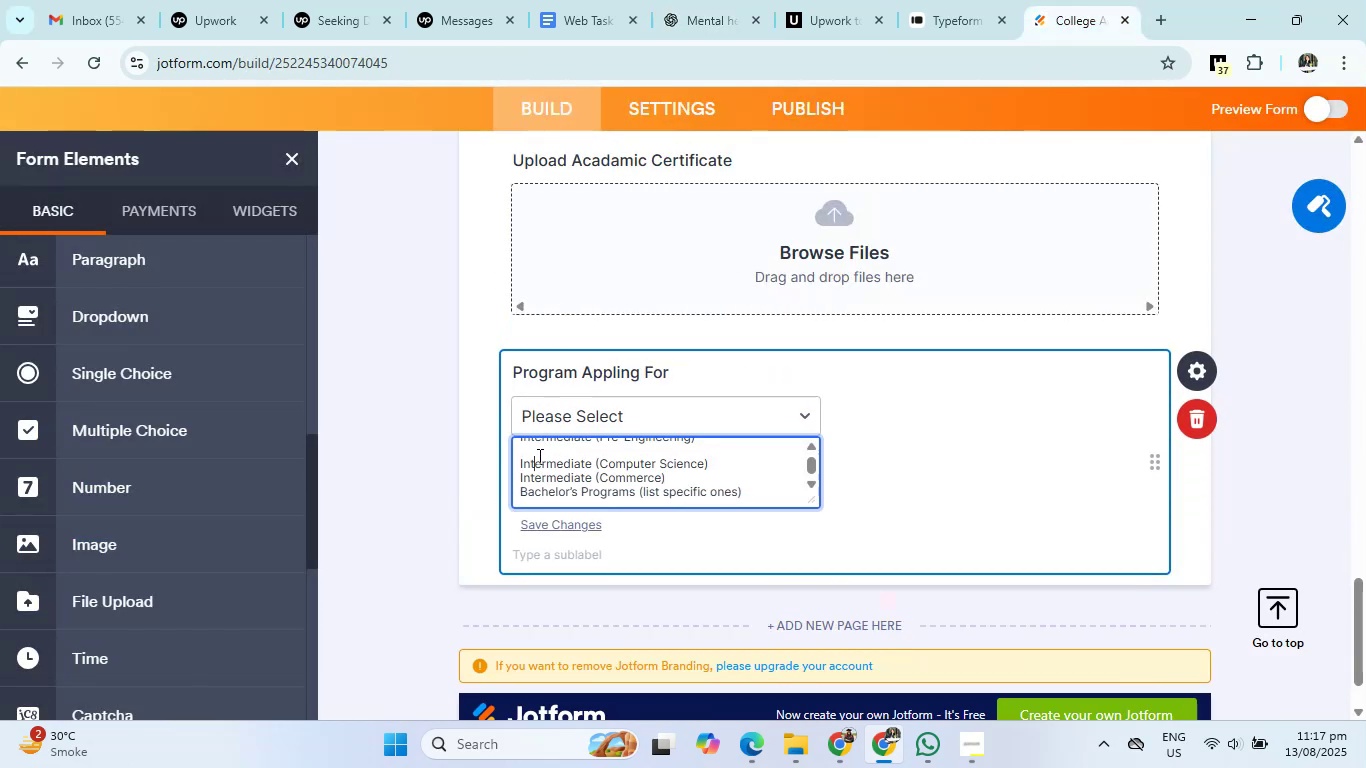 
left_click([538, 451])
 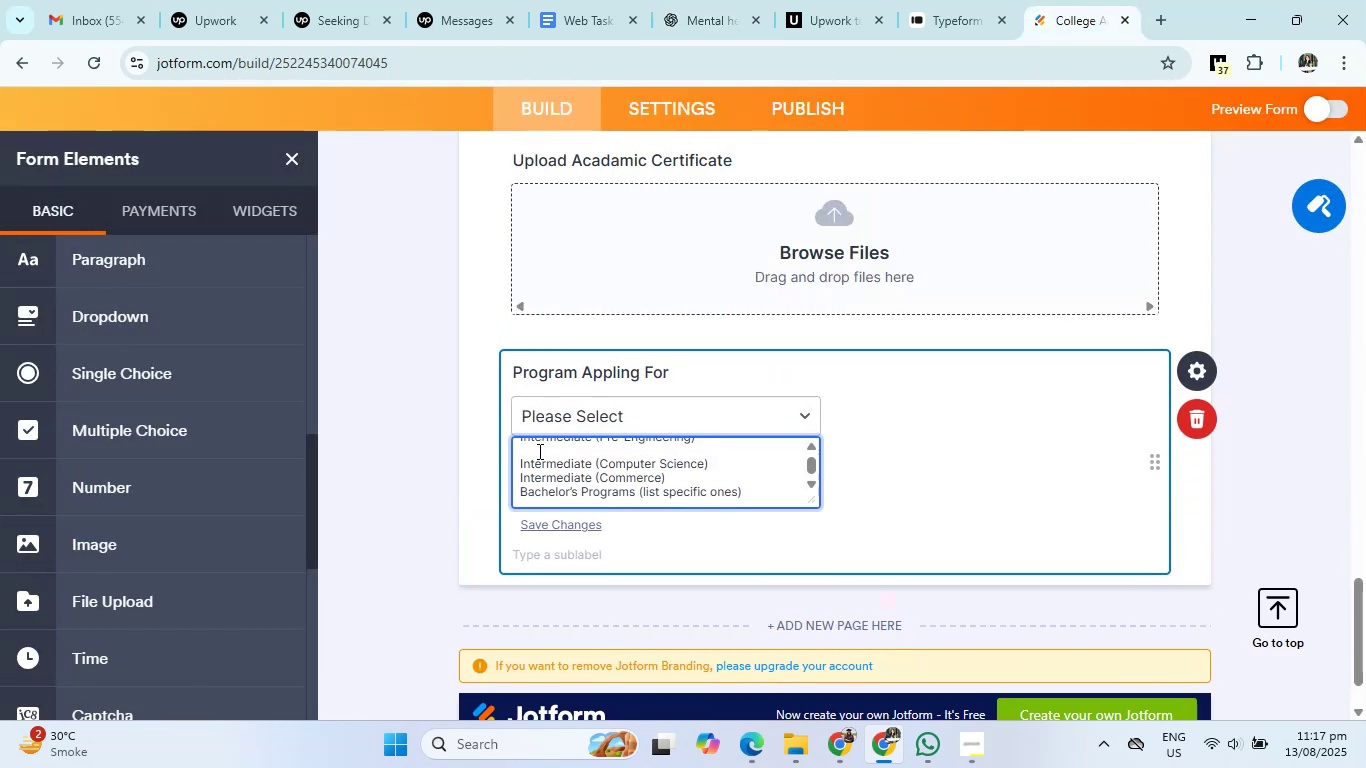 
key(Backspace)
 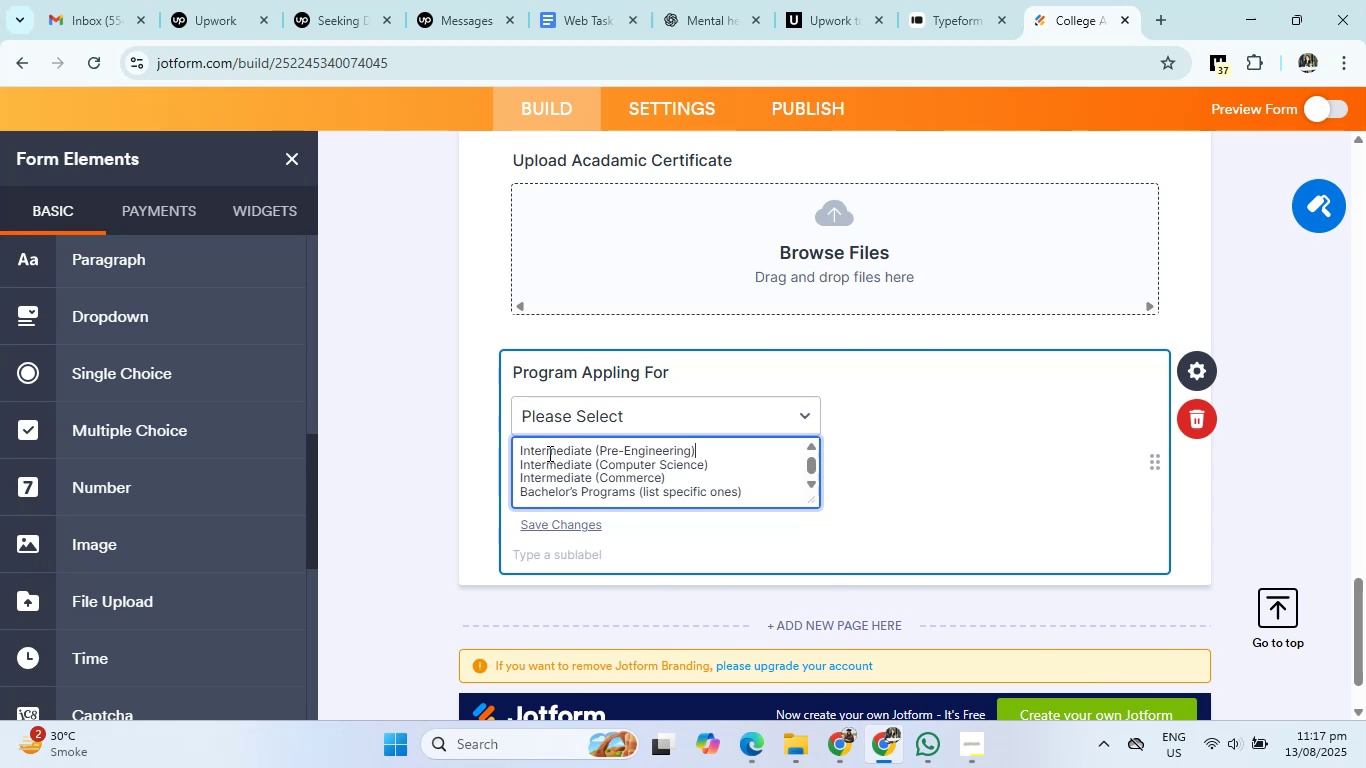 
scroll: coordinate [582, 470], scroll_direction: down, amount: 2.0
 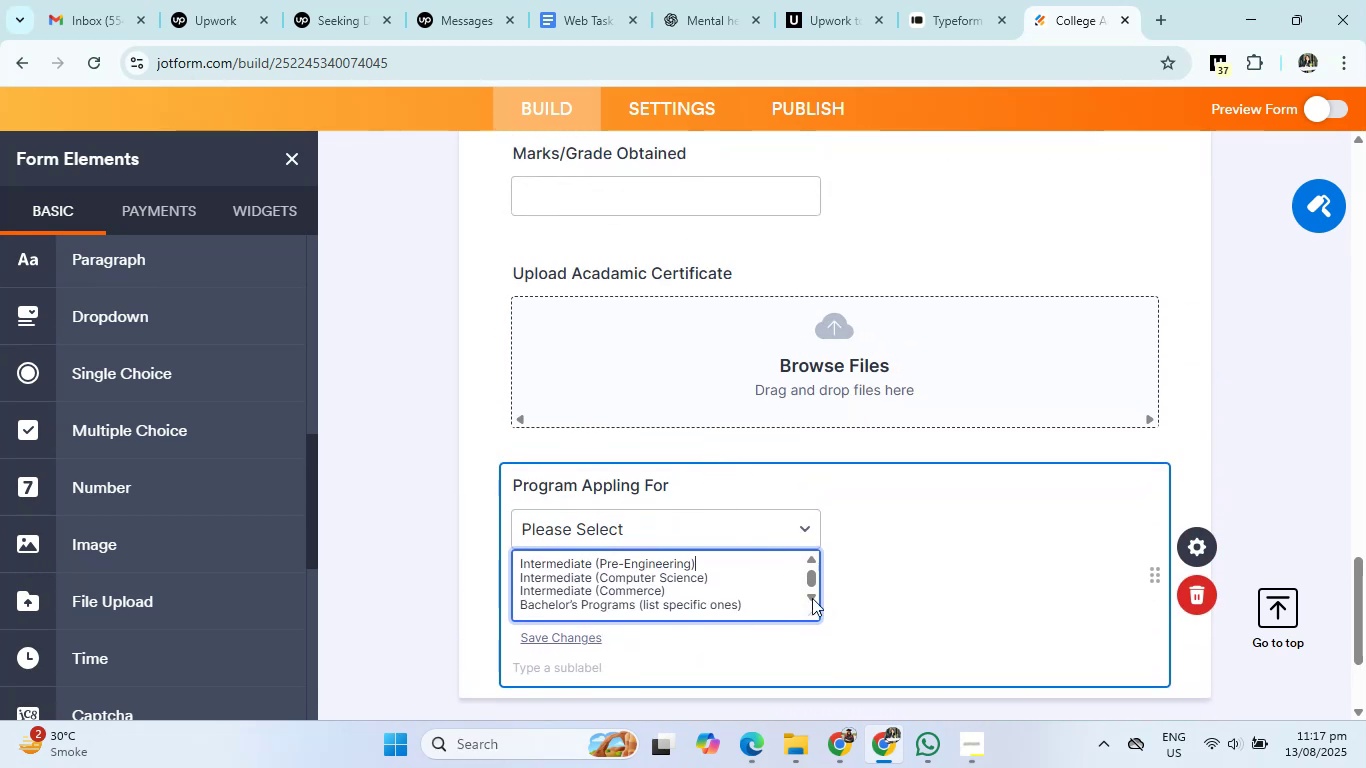 
double_click([812, 598])
 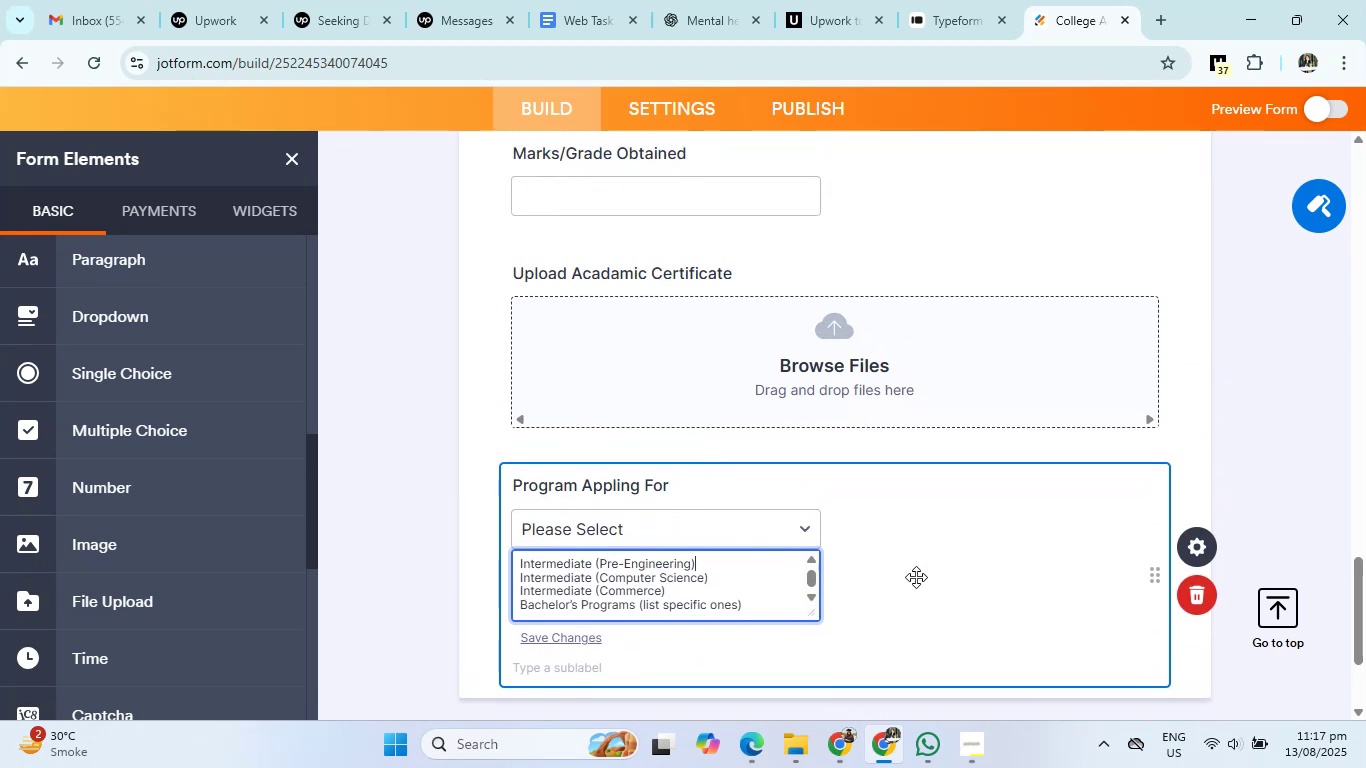 
left_click([916, 577])
 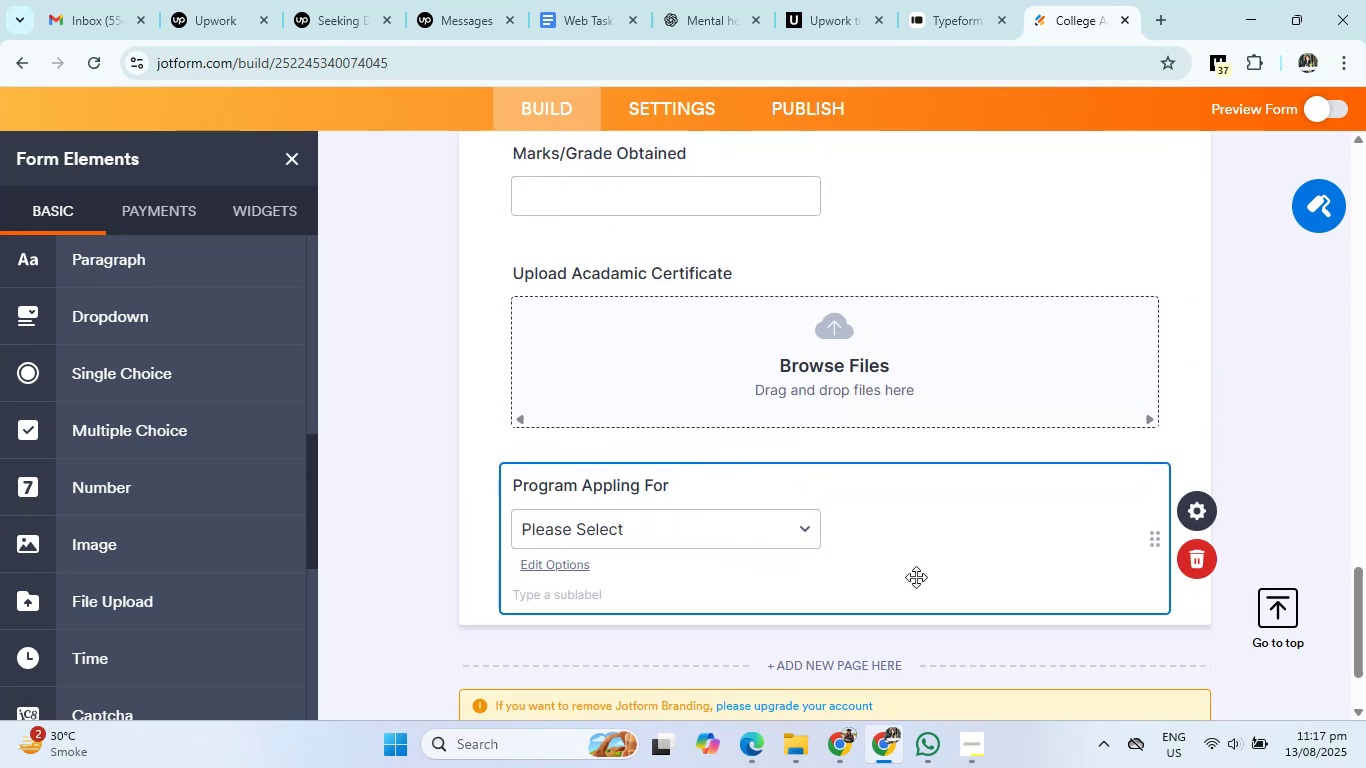 
left_click([761, 539])
 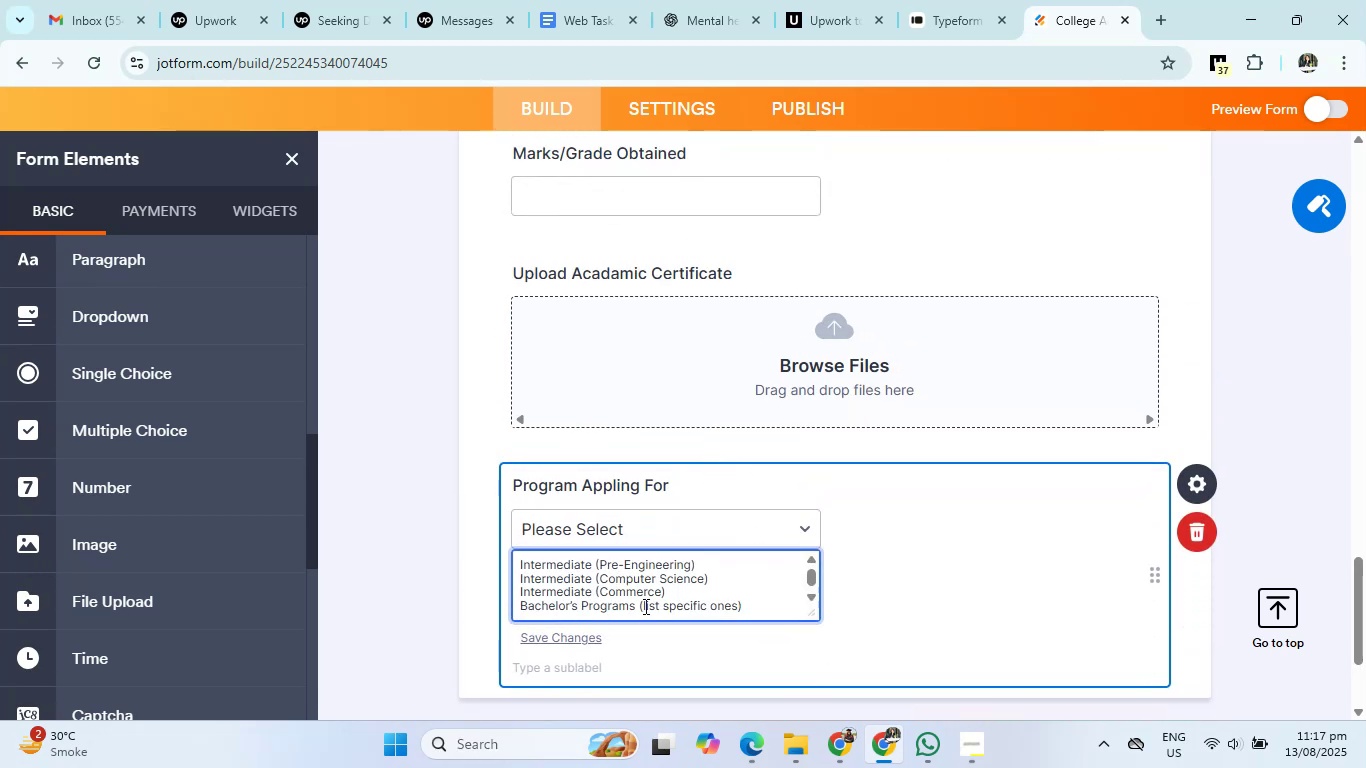 
left_click([576, 640])
 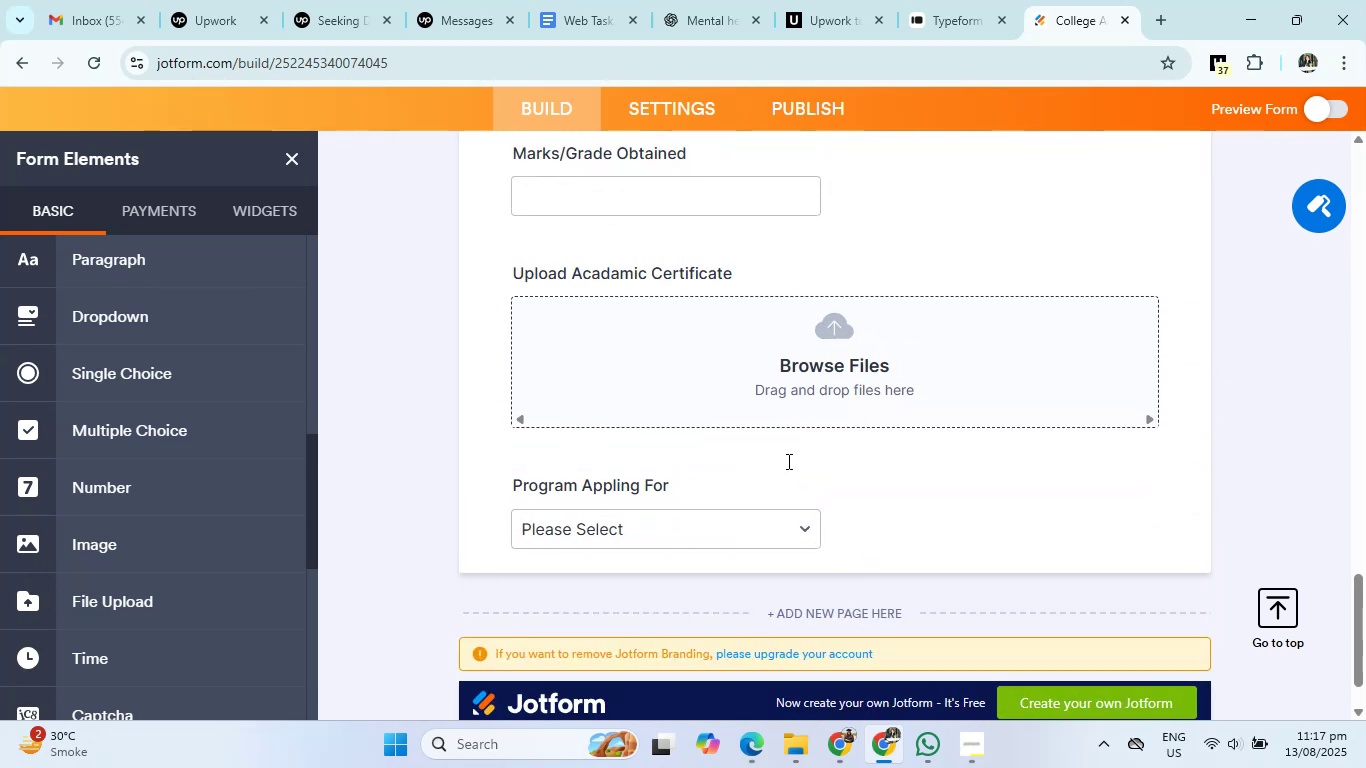 
left_click([712, 14])
 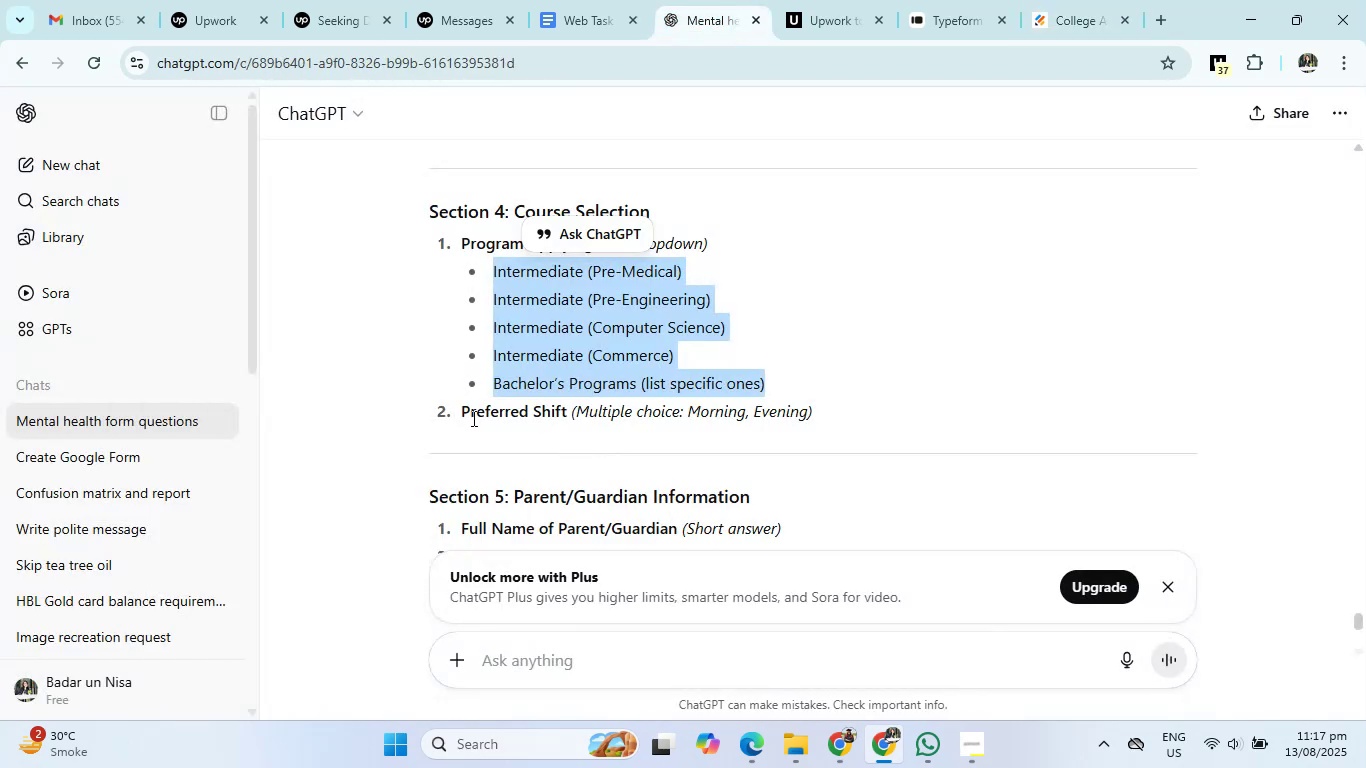 
wait(5.11)
 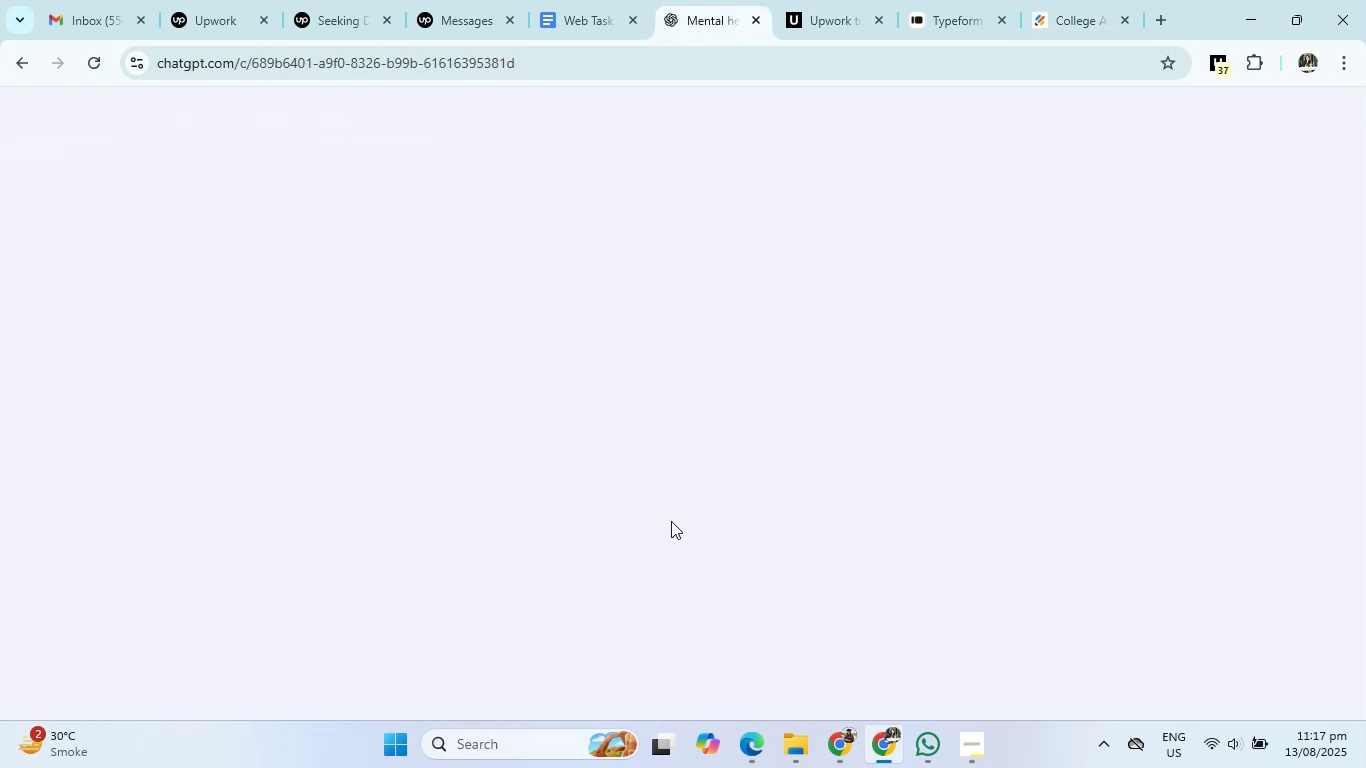 
left_click_drag(start_coordinate=[462, 412], to_coordinate=[567, 414])
 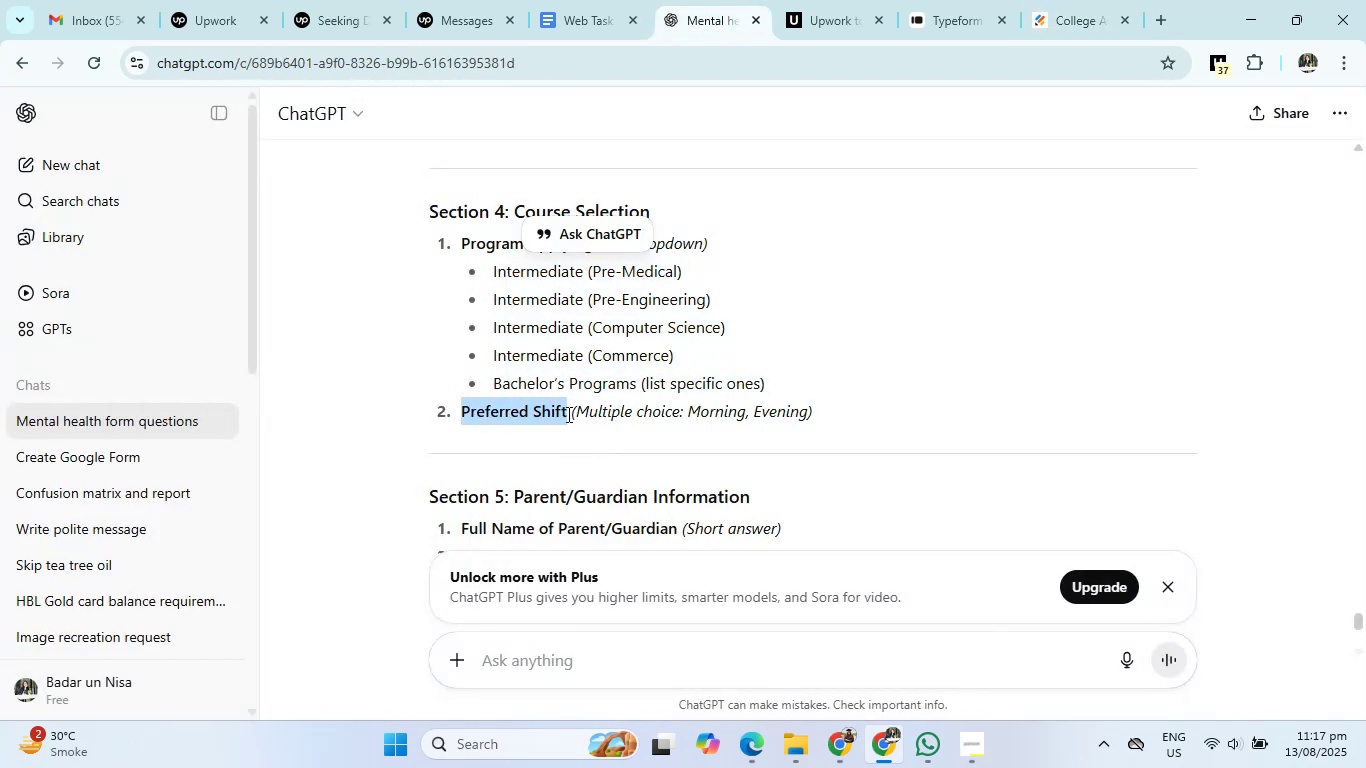 
key(Control+C)
 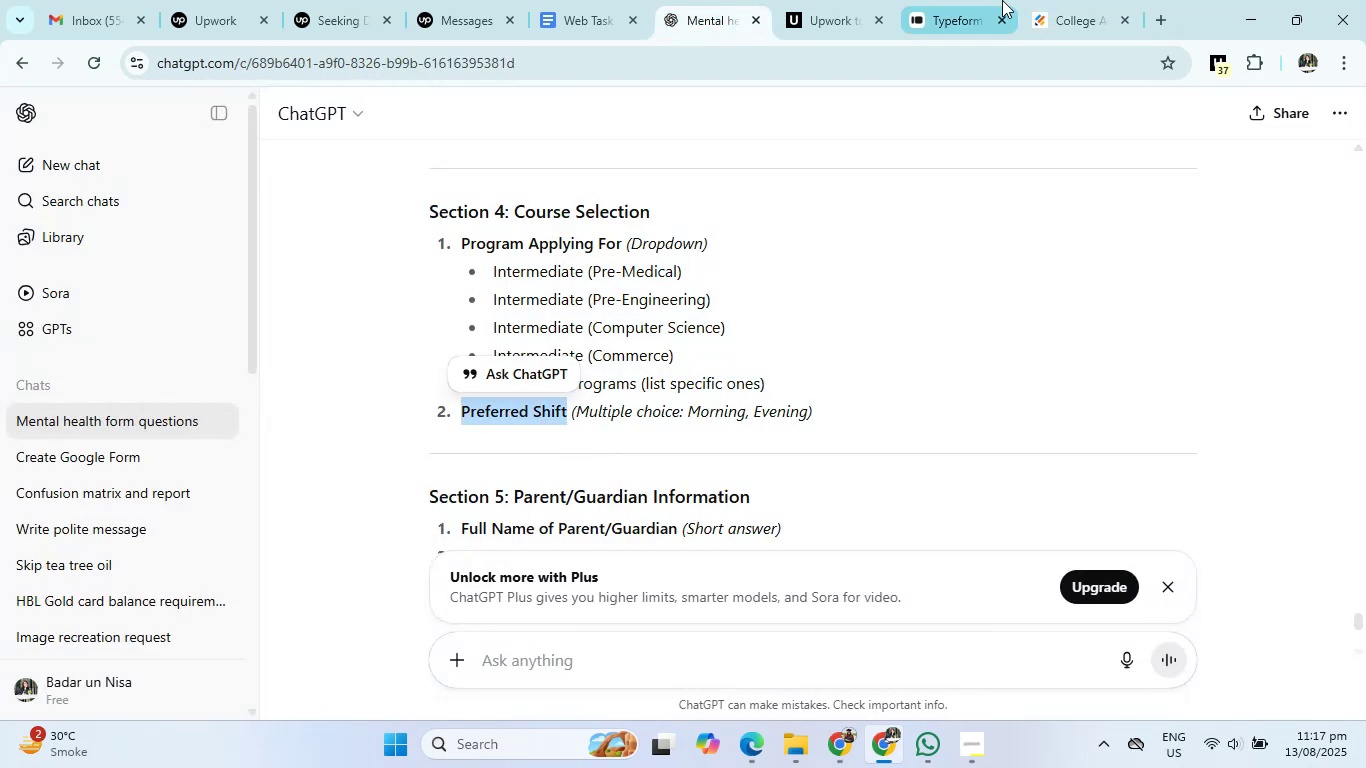 
left_click([1063, 20])
 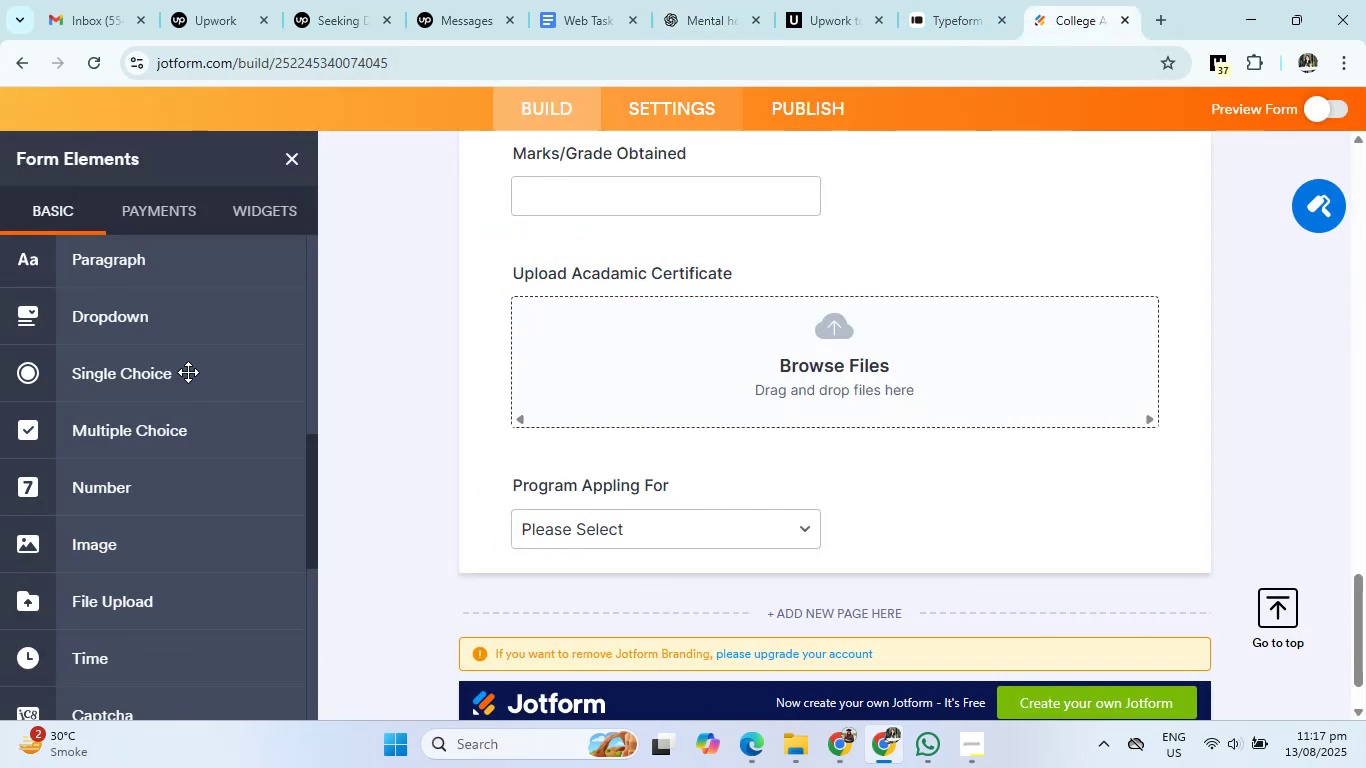 
left_click([142, 428])
 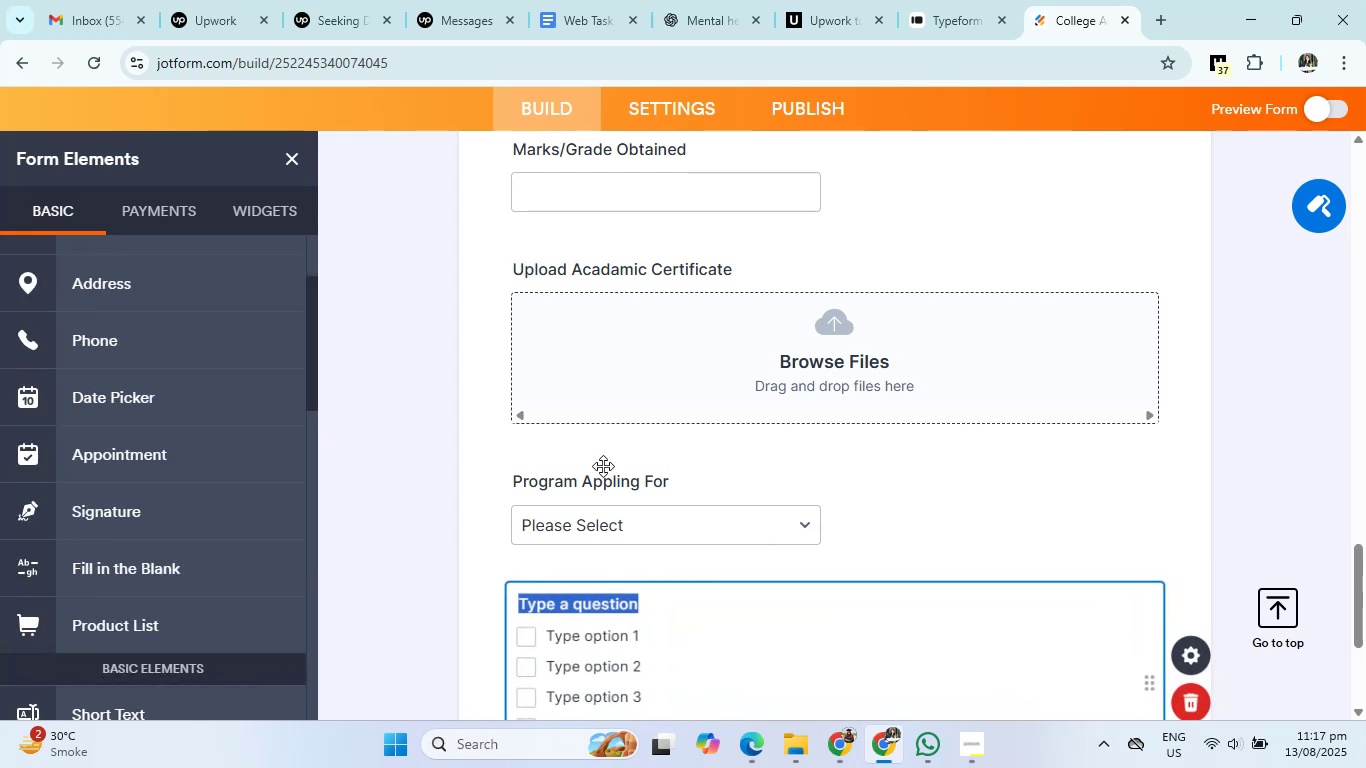 
key(Backspace)
 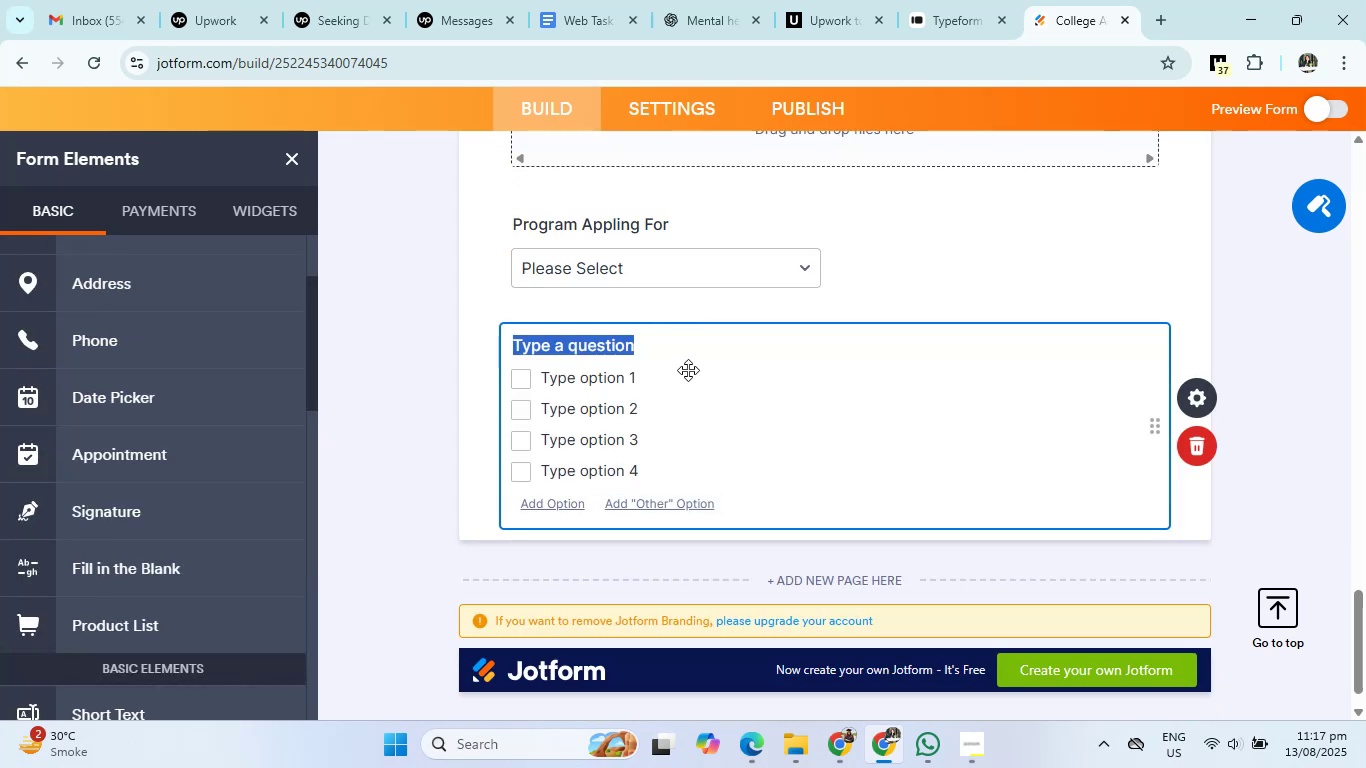 
key(Control+V)
 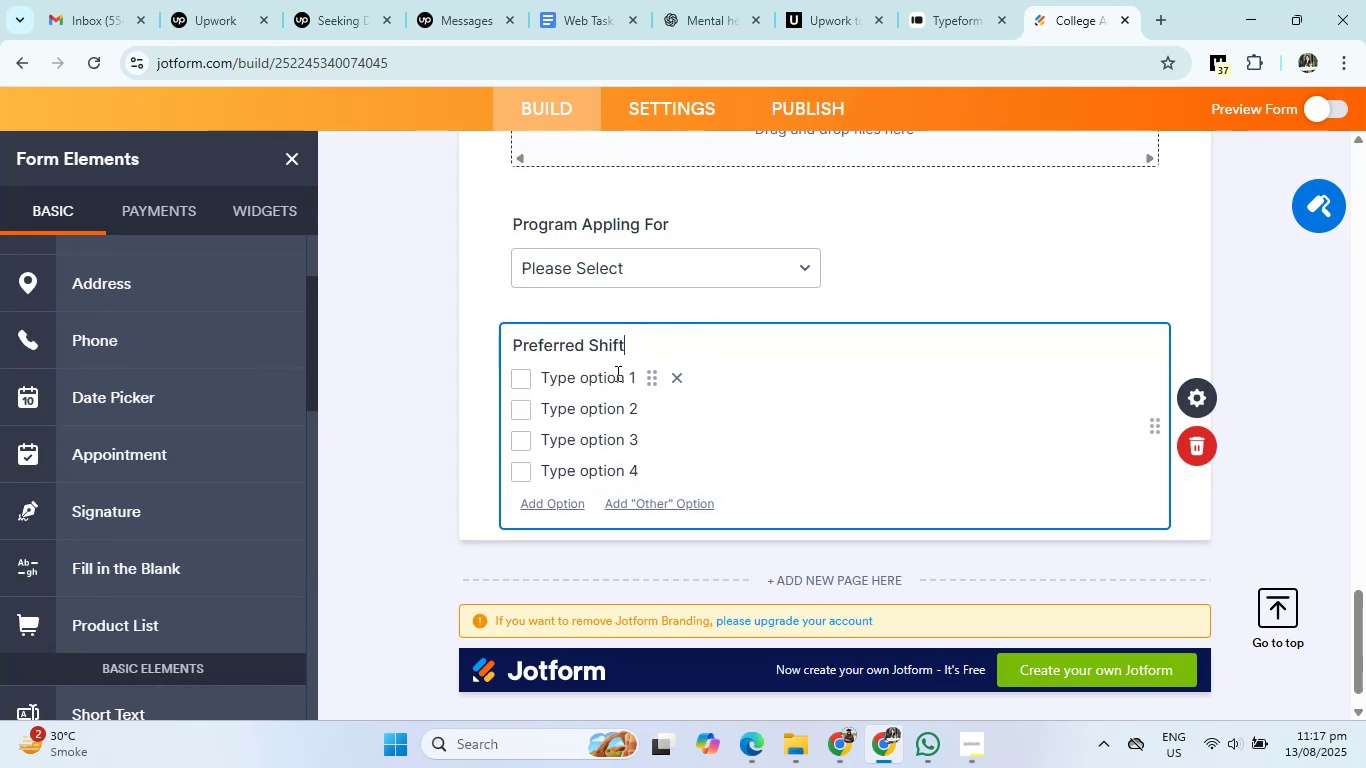 
left_click([634, 376])
 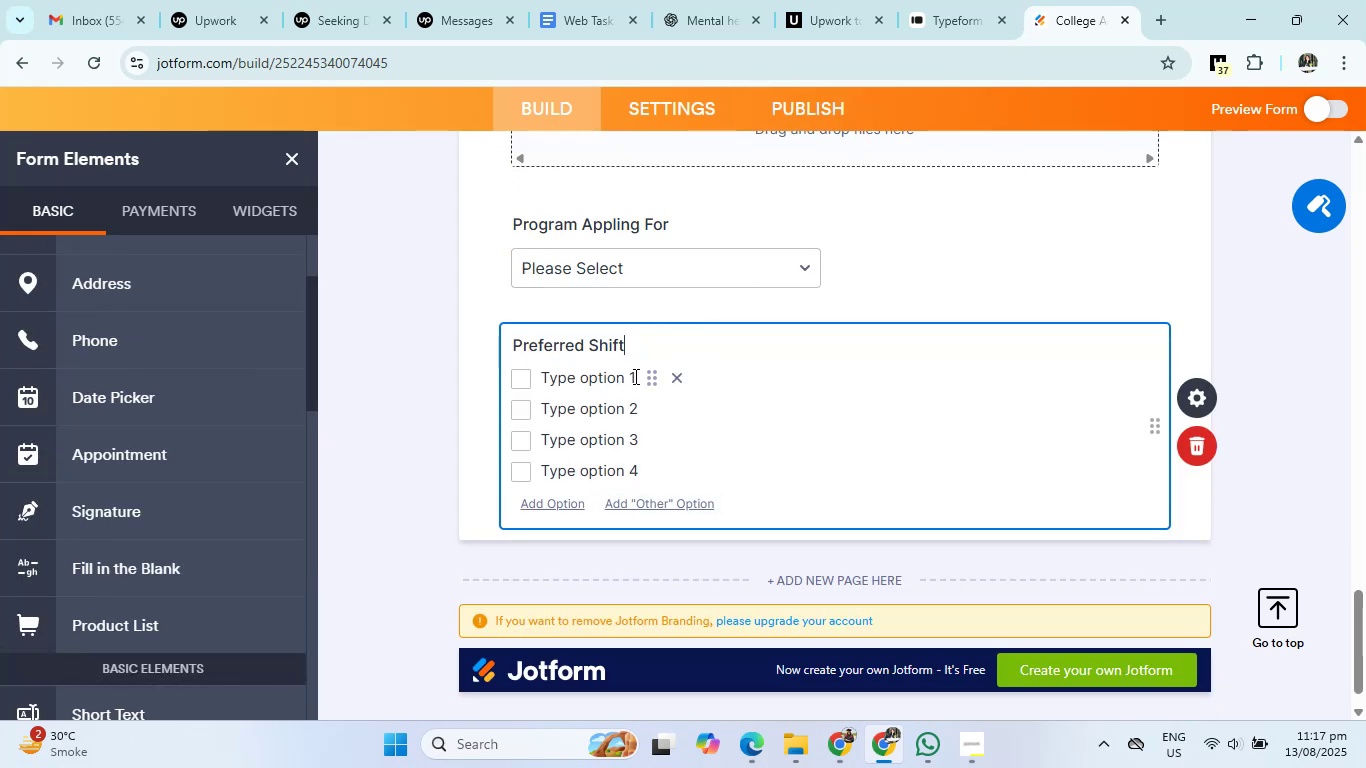 
key(Backspace)
type(Moring)
 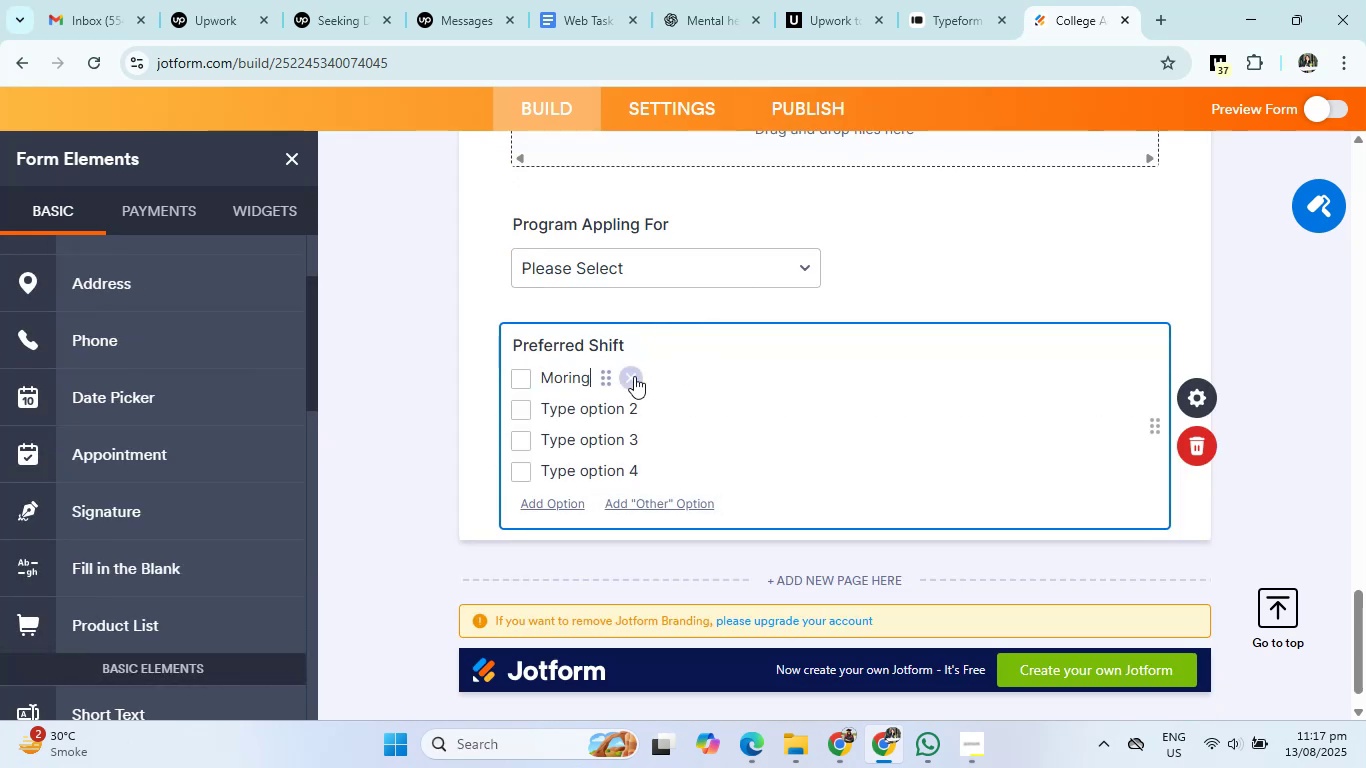 
wait(5.06)
 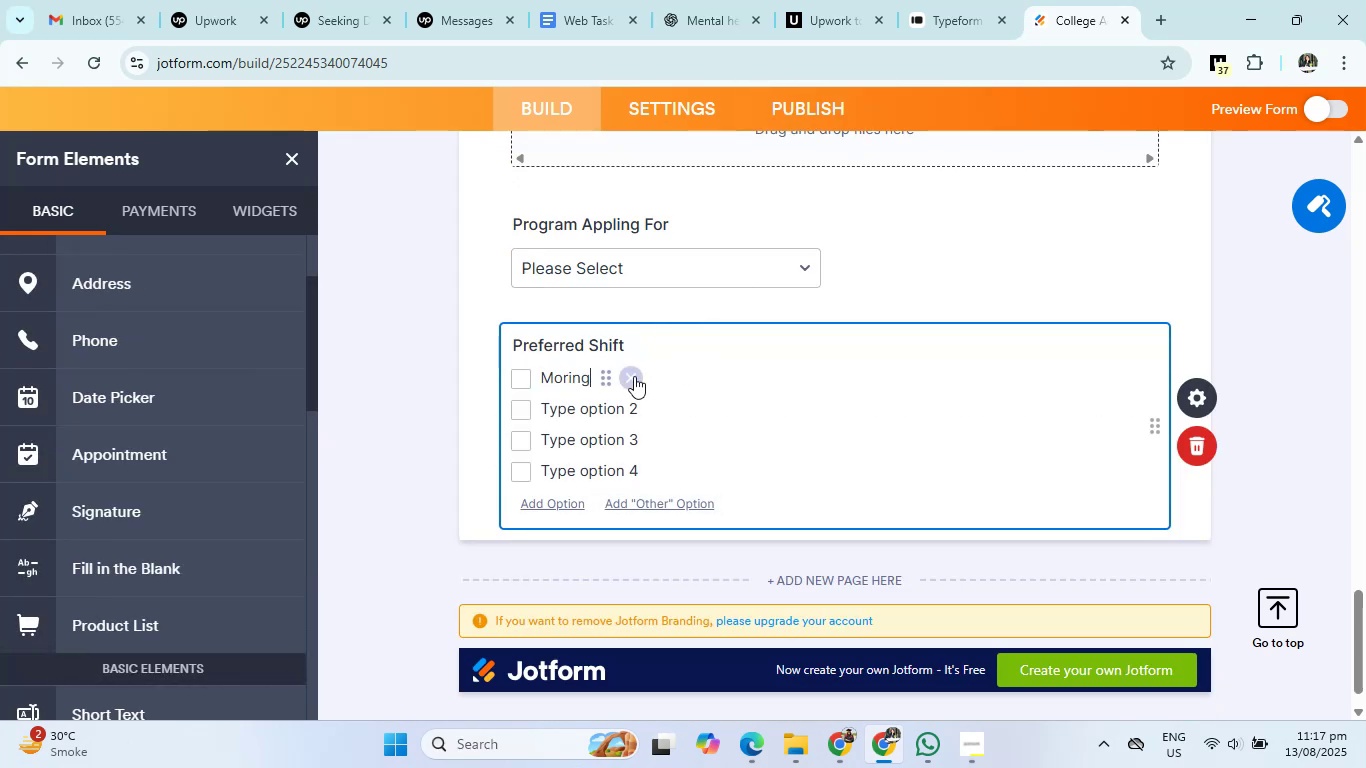 
left_click([568, 381])
 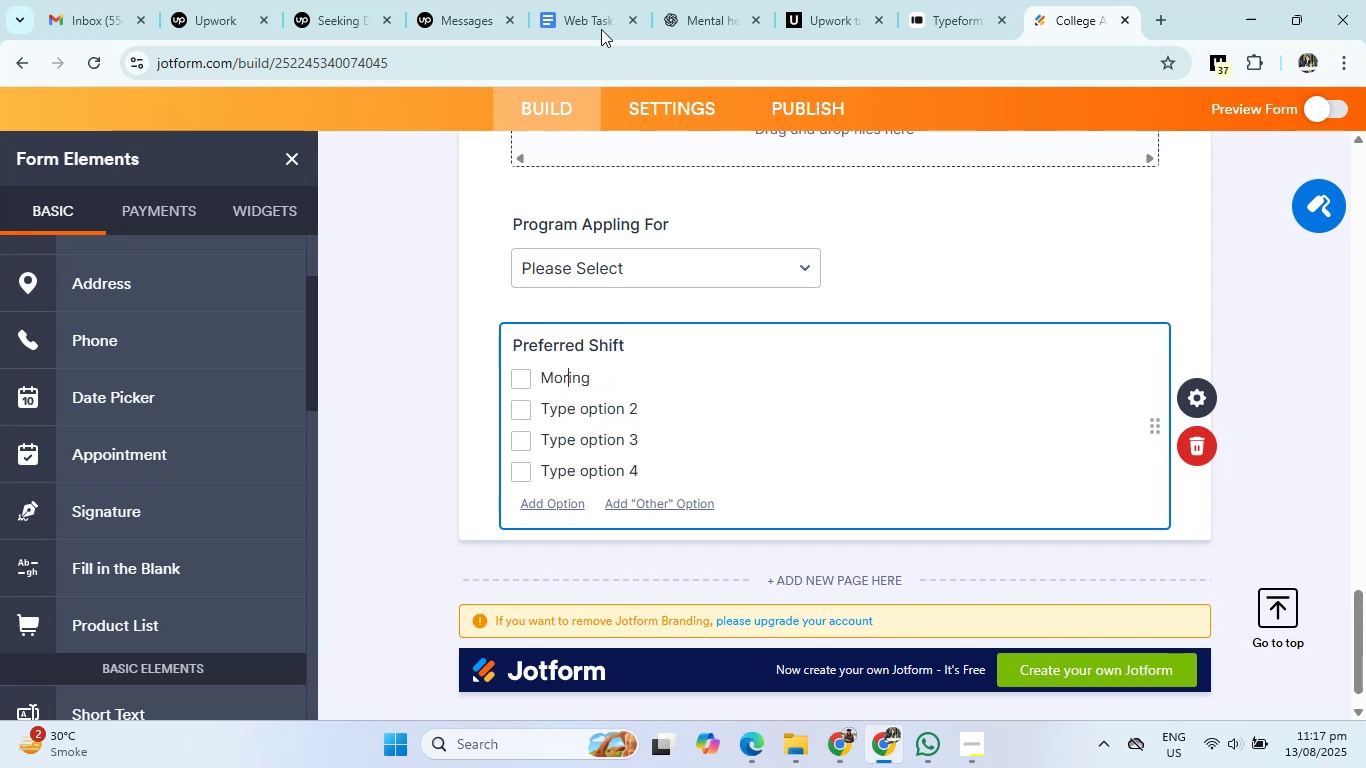 
left_click([697, 15])
 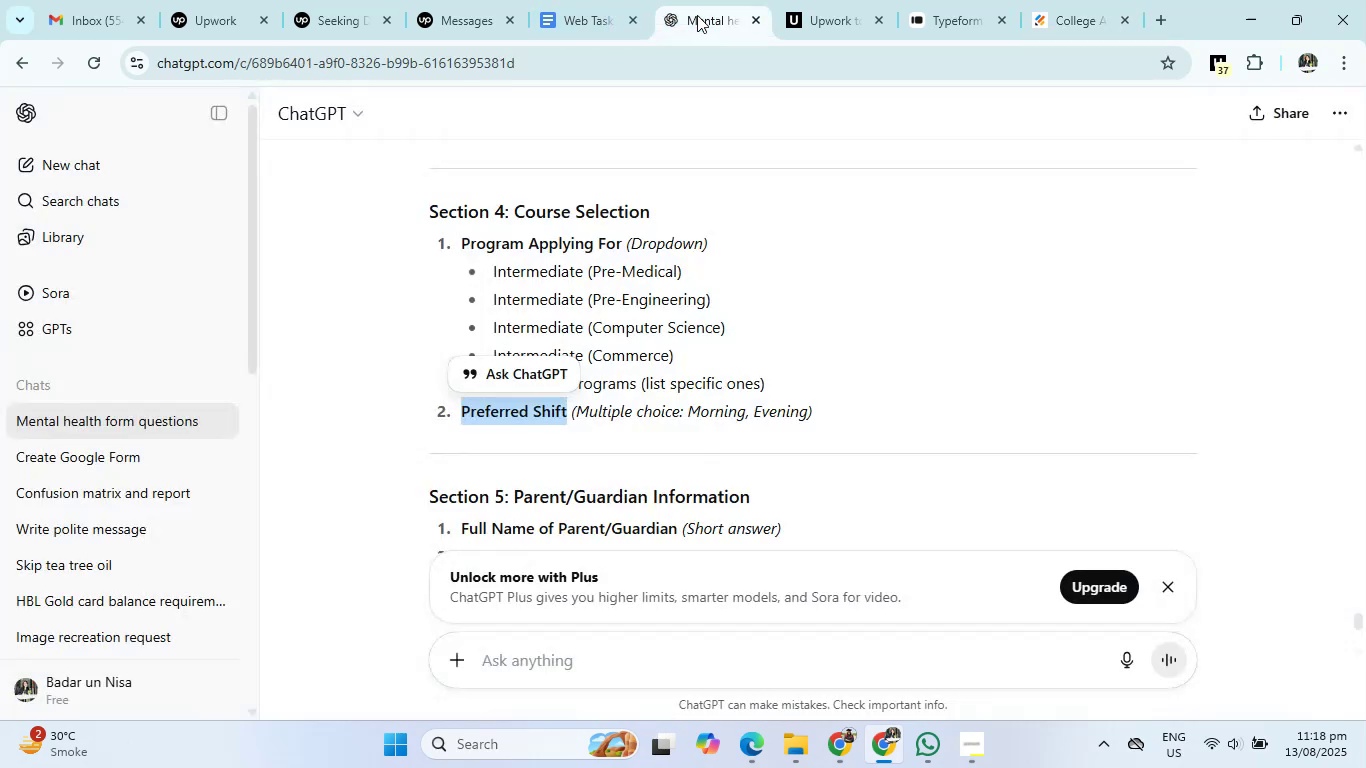 
left_click([1094, 21])
 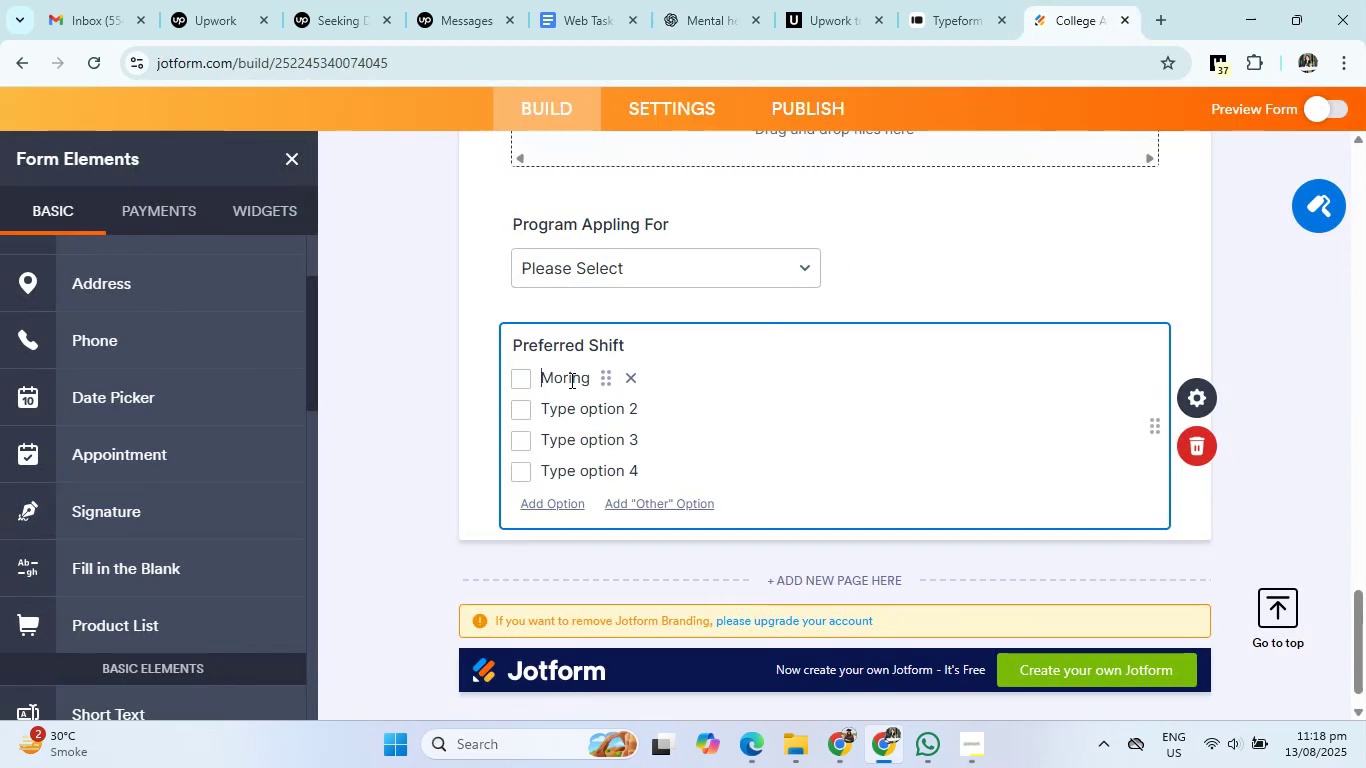 
left_click([570, 380])
 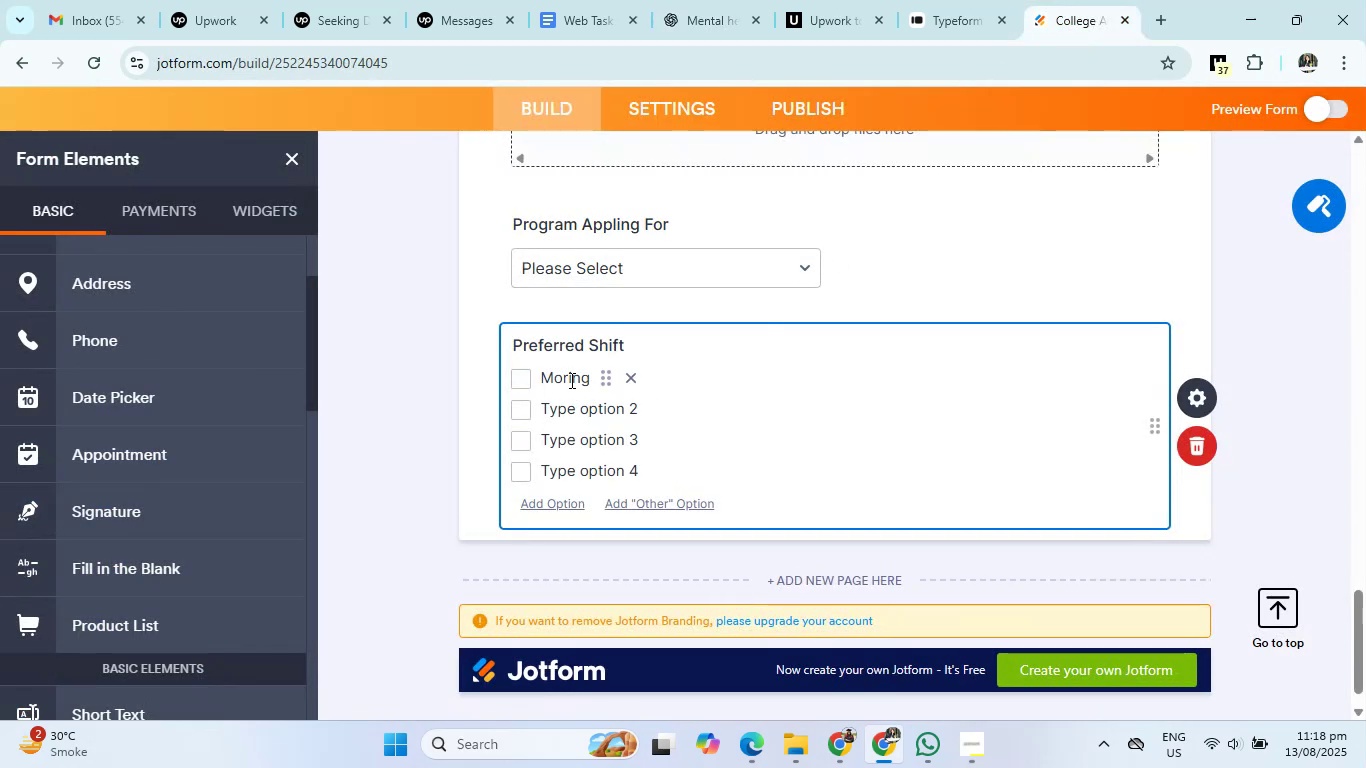 
key(N)
 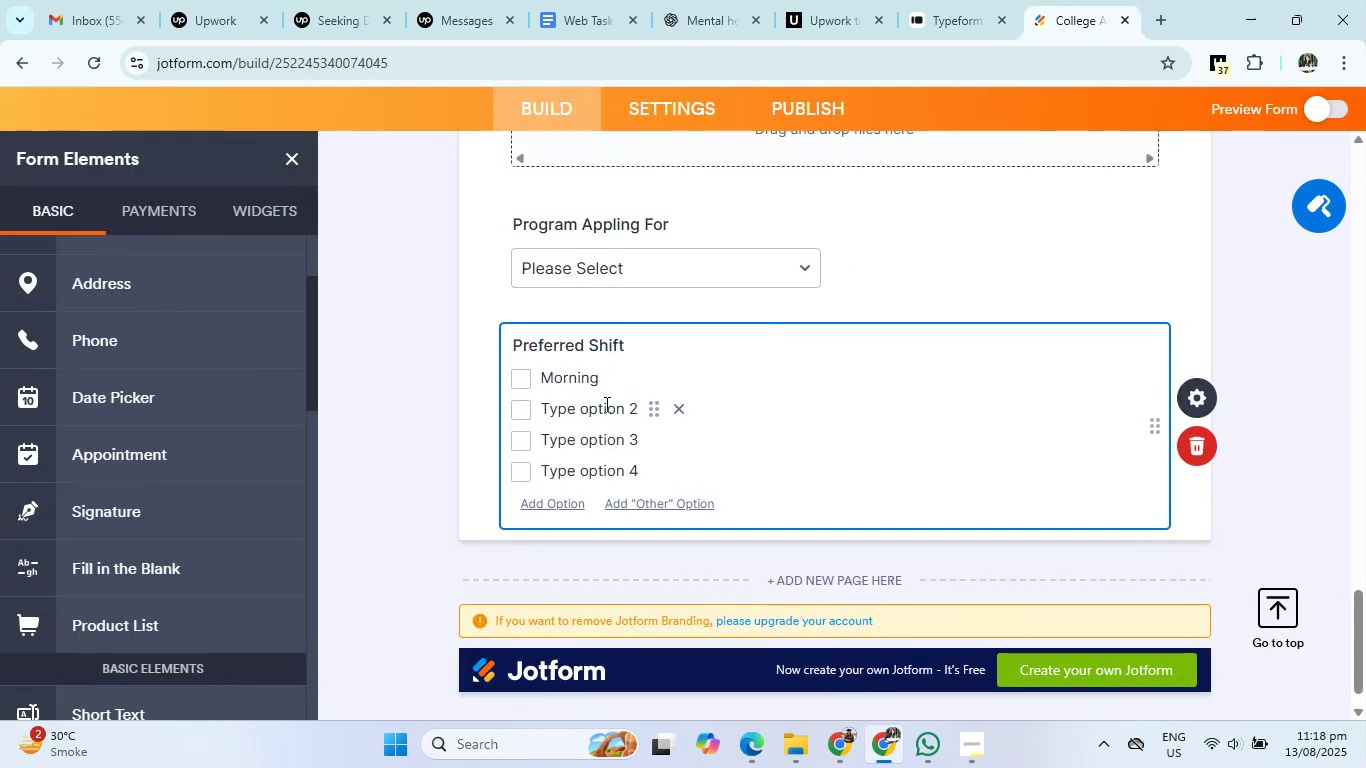 
left_click([608, 405])
 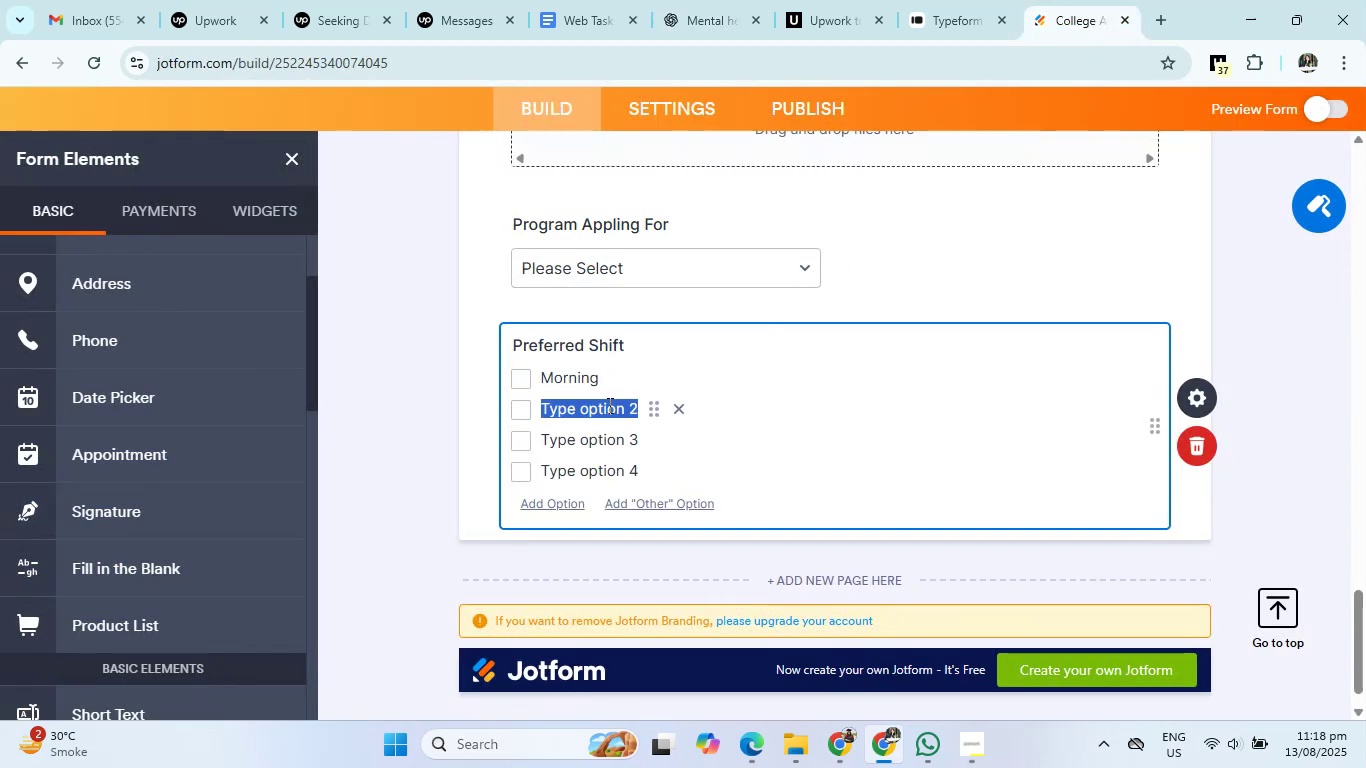 
key(Backspace)
type(evening)
 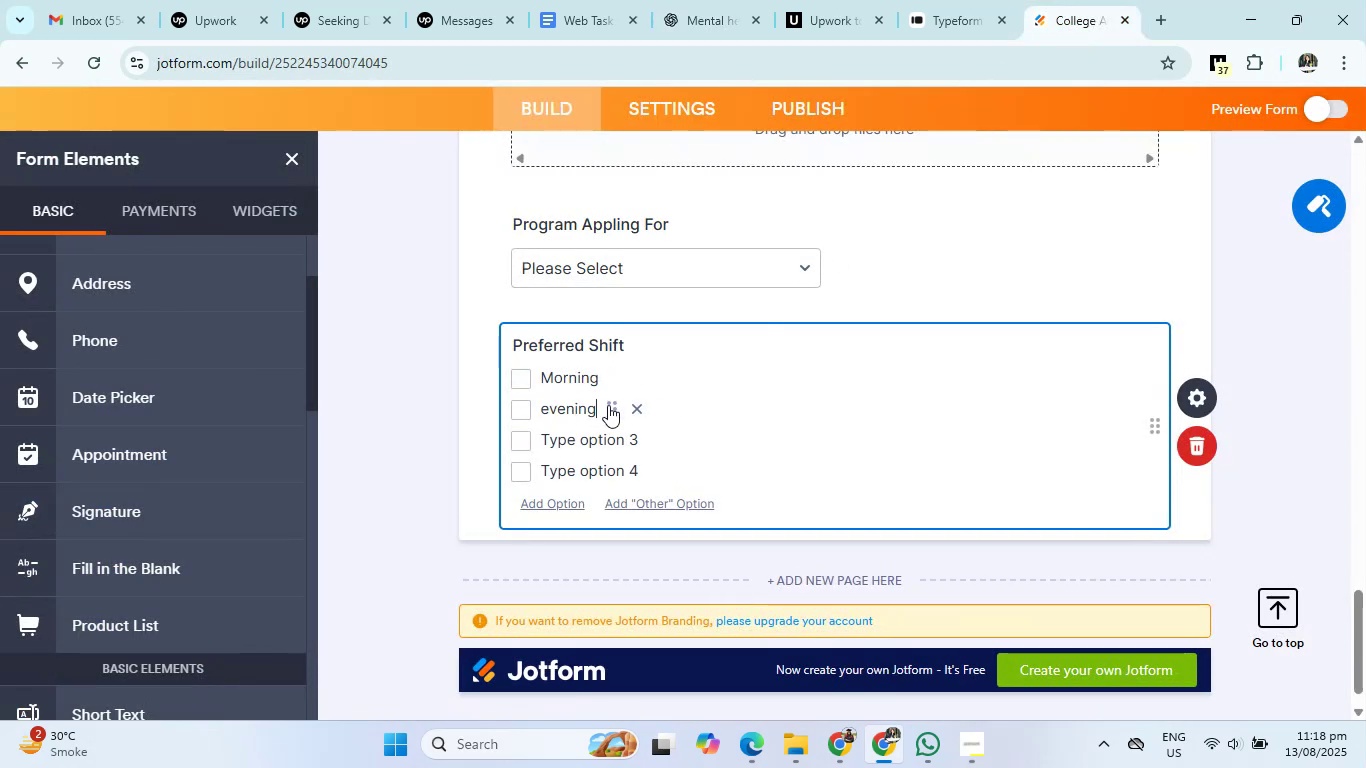 
key(ArrowLeft)
 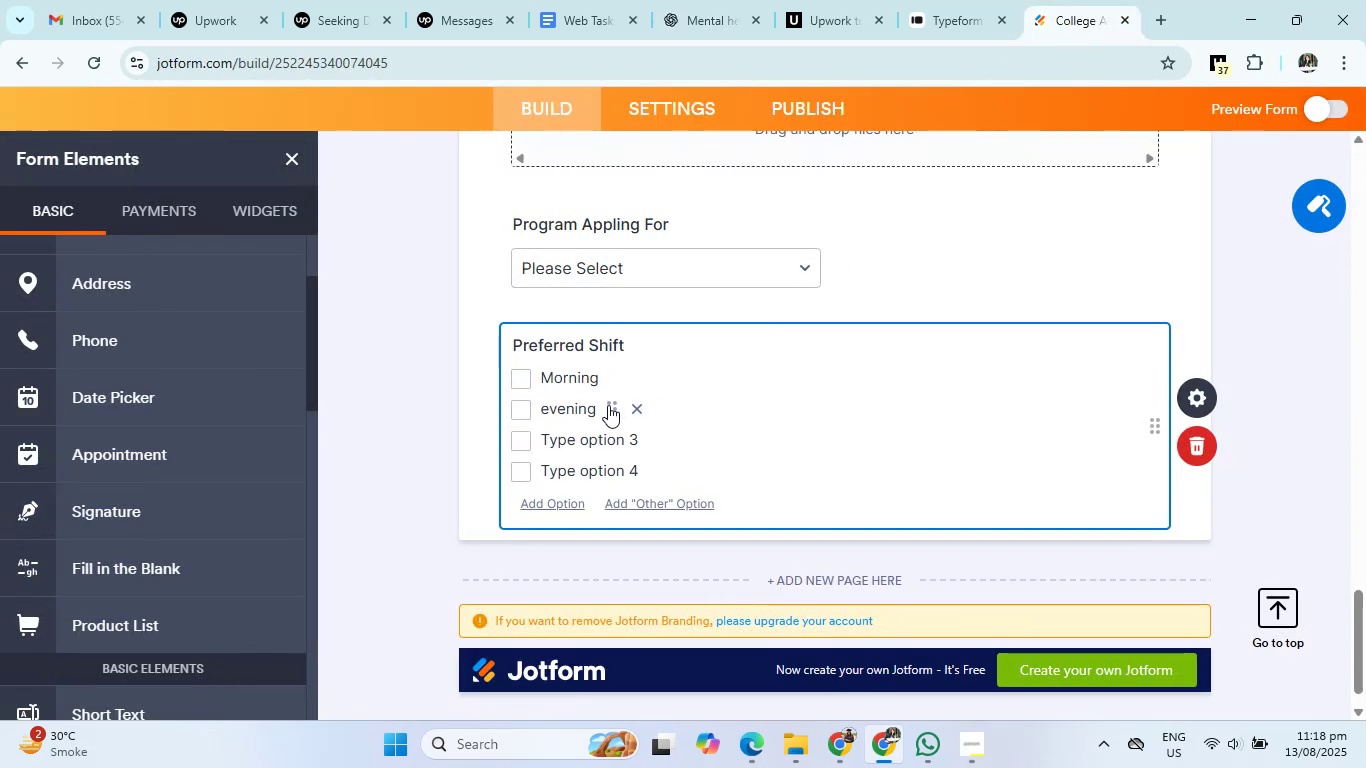 
key(ArrowLeft)
 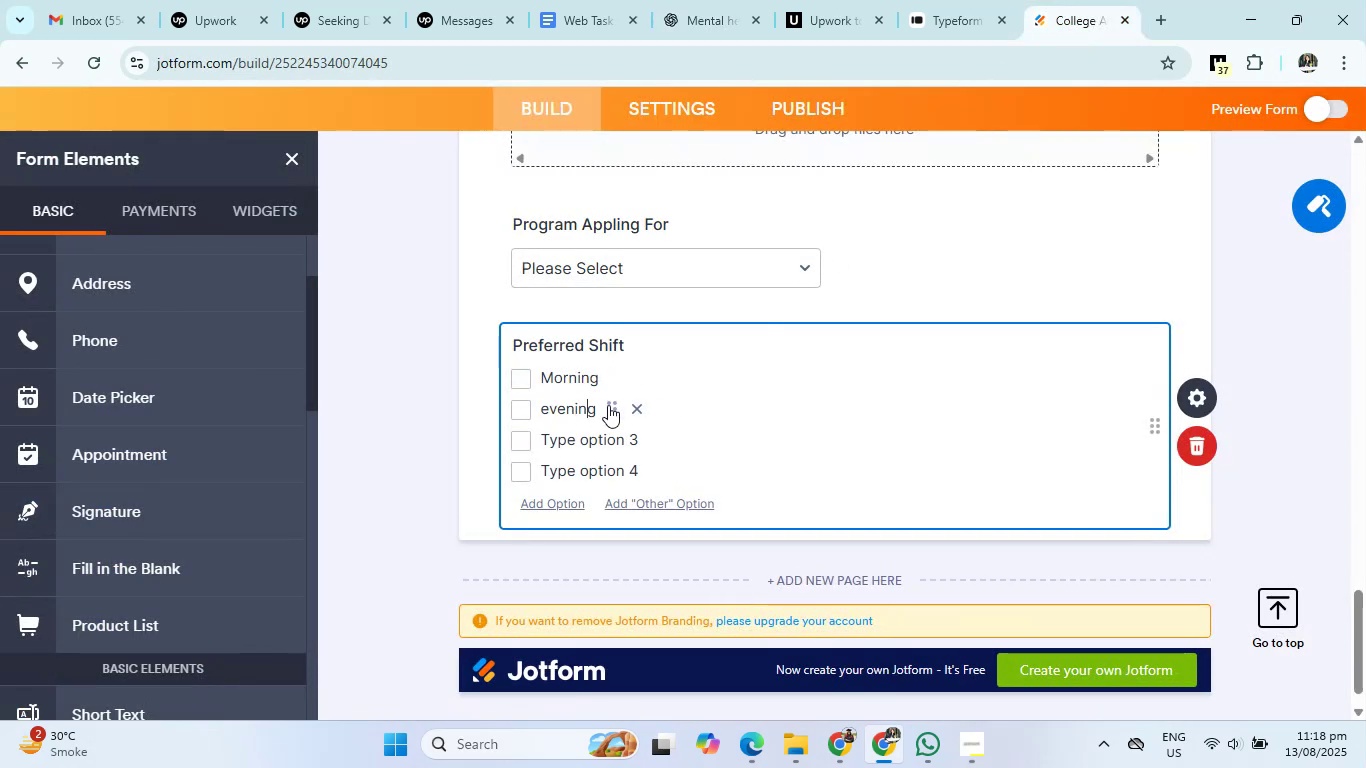 
key(ArrowLeft)
 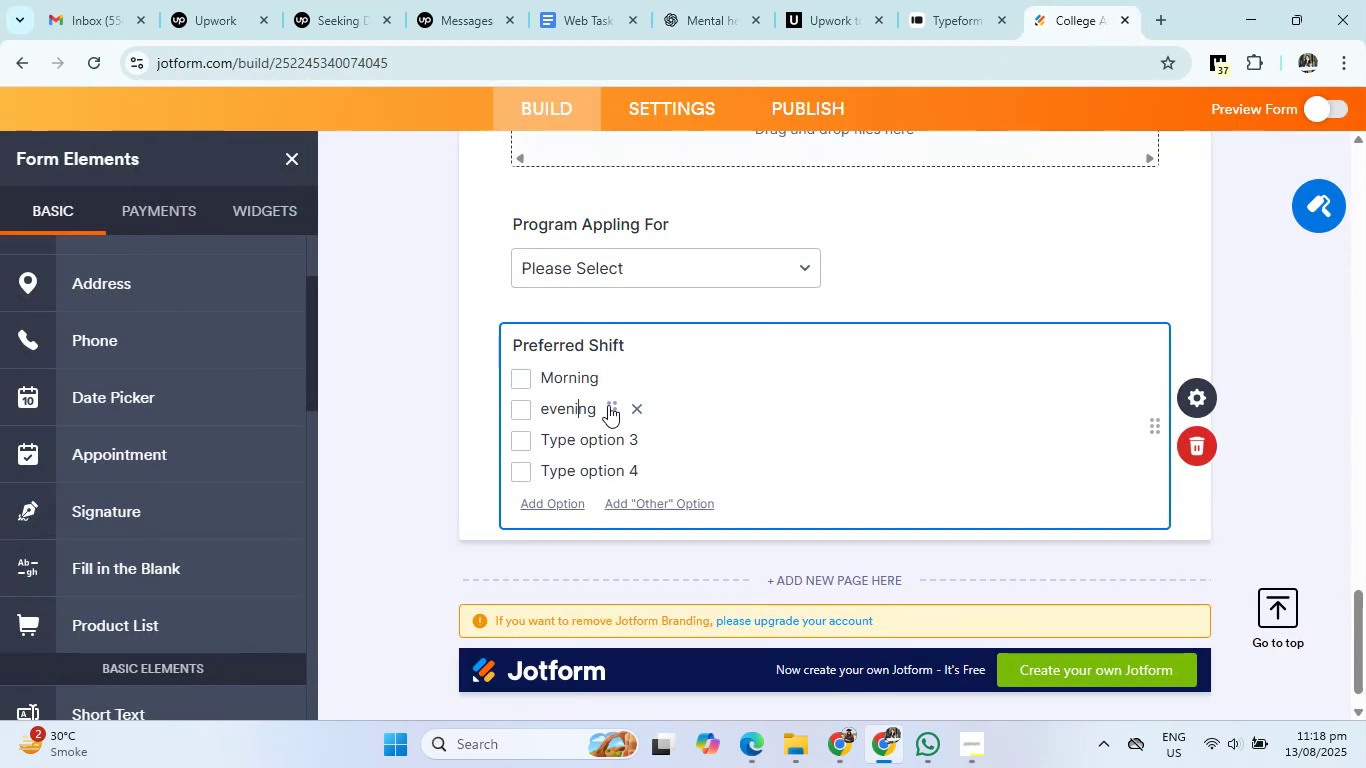 
key(ArrowLeft)
 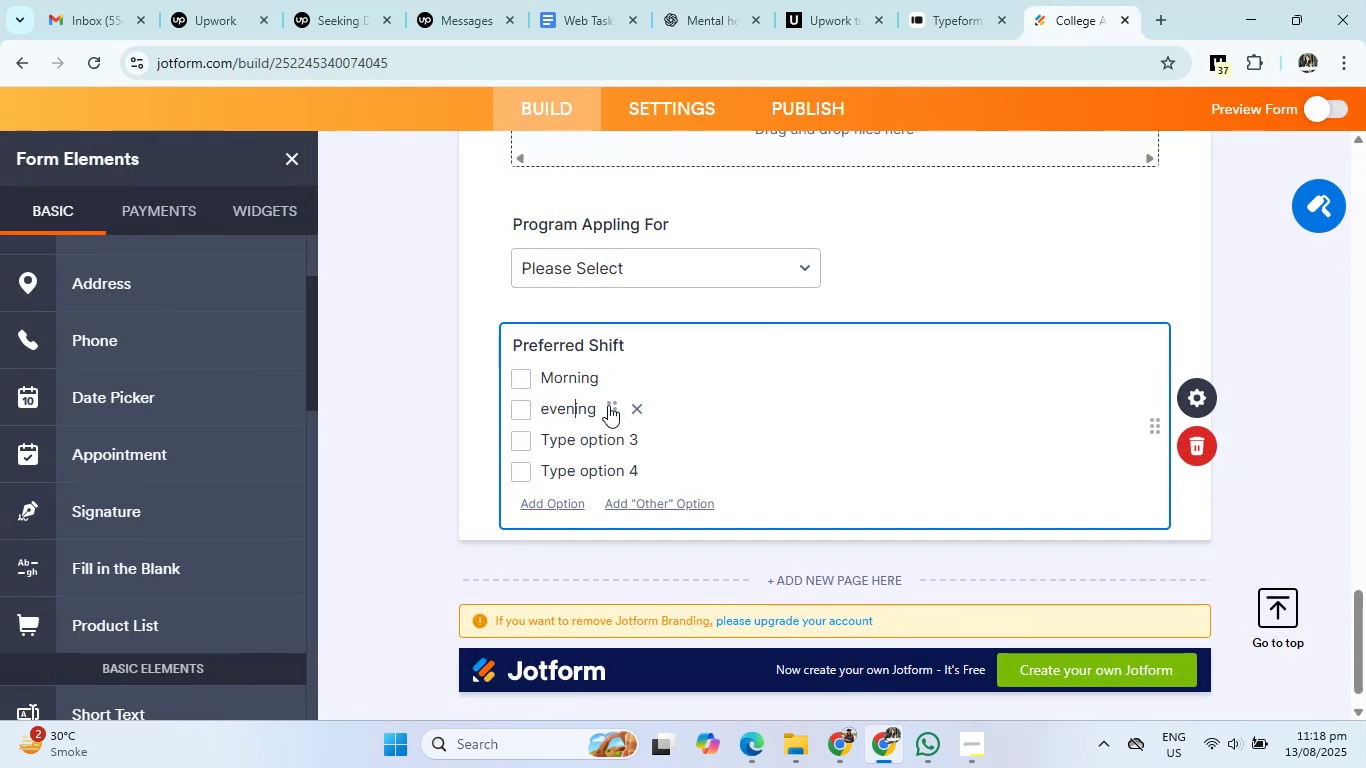 
key(ArrowLeft)
 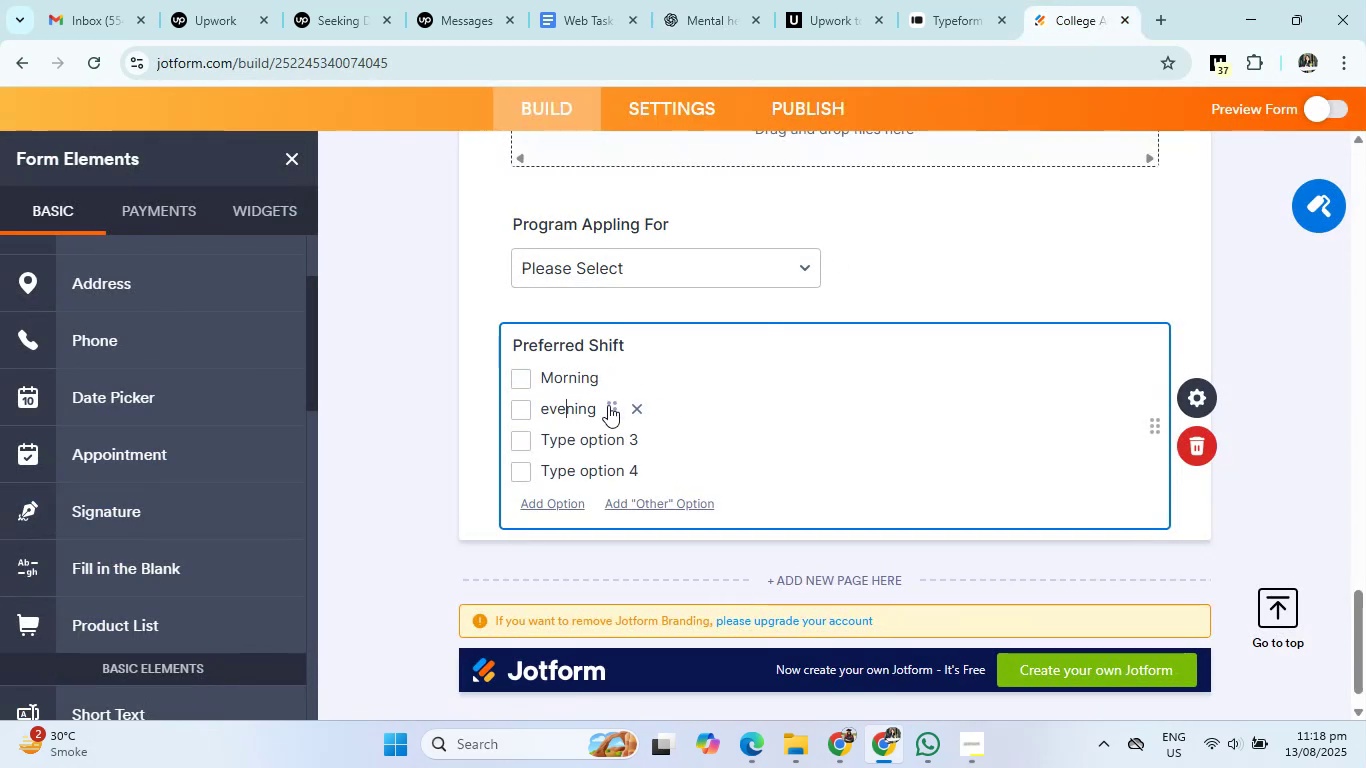 
key(ArrowLeft)
 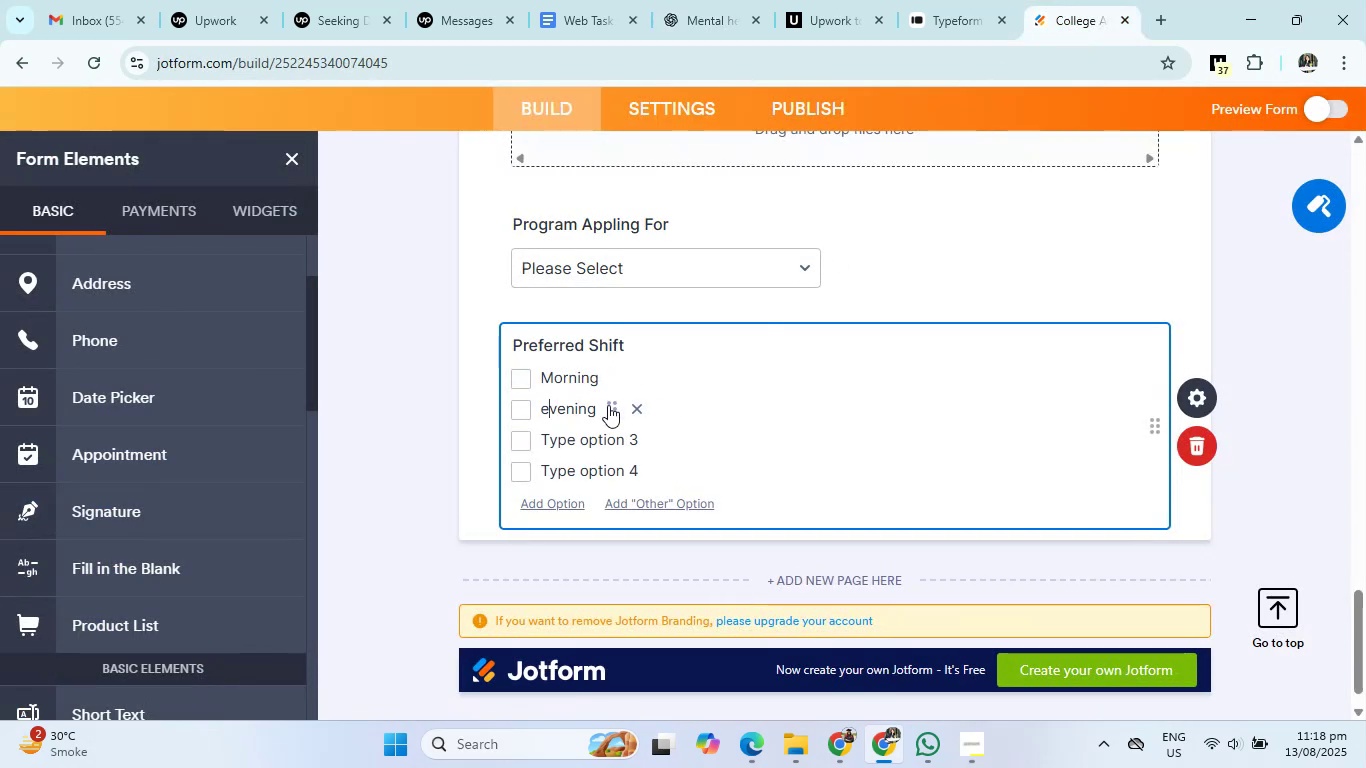 
key(Backspace)
 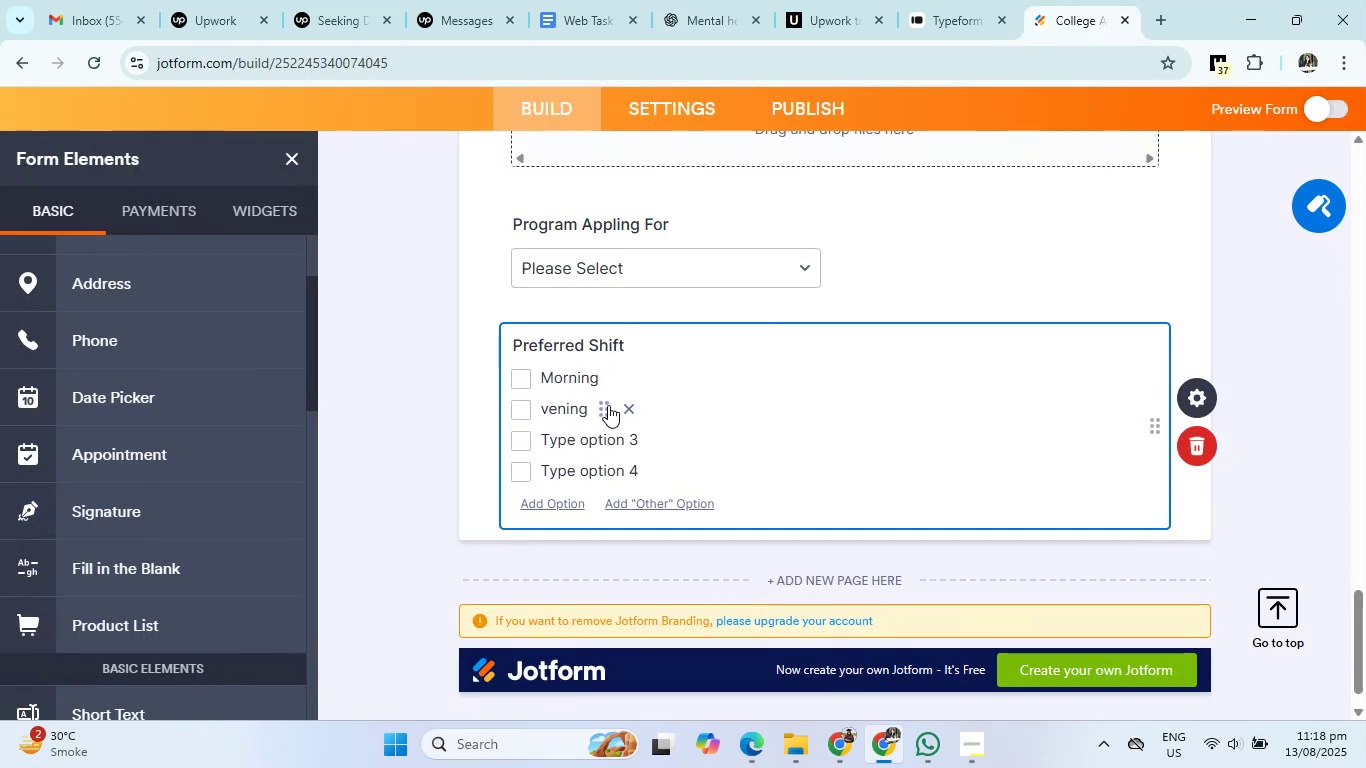 
key(Shift+E)
 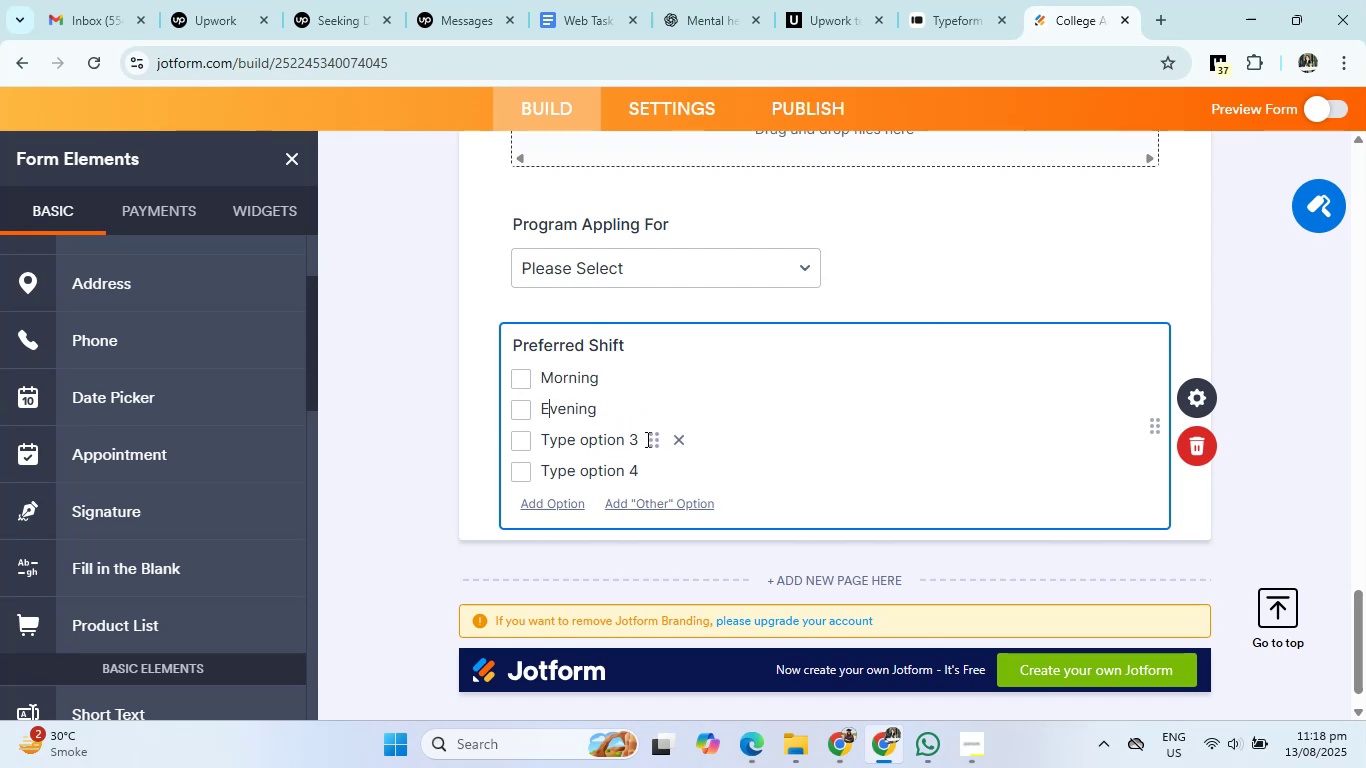 
left_click([671, 440])
 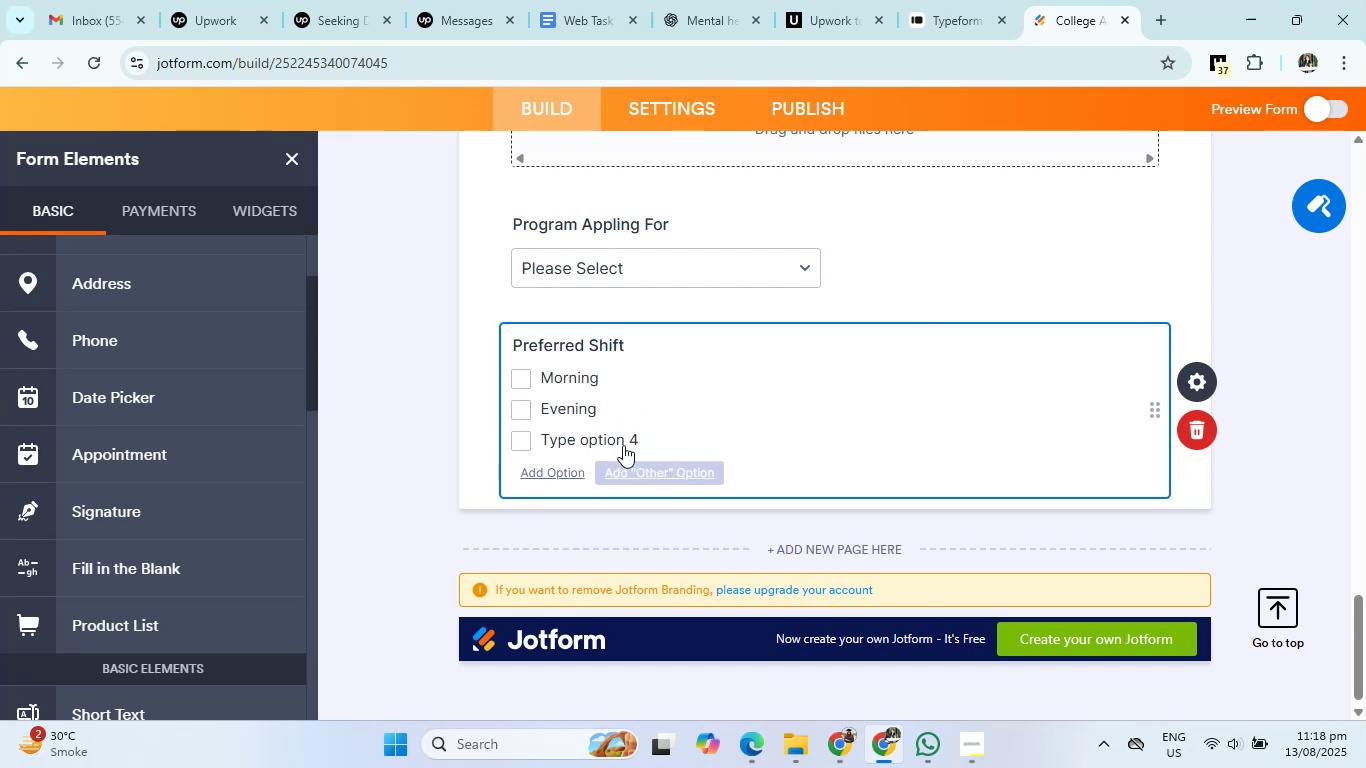 
left_click([679, 440])
 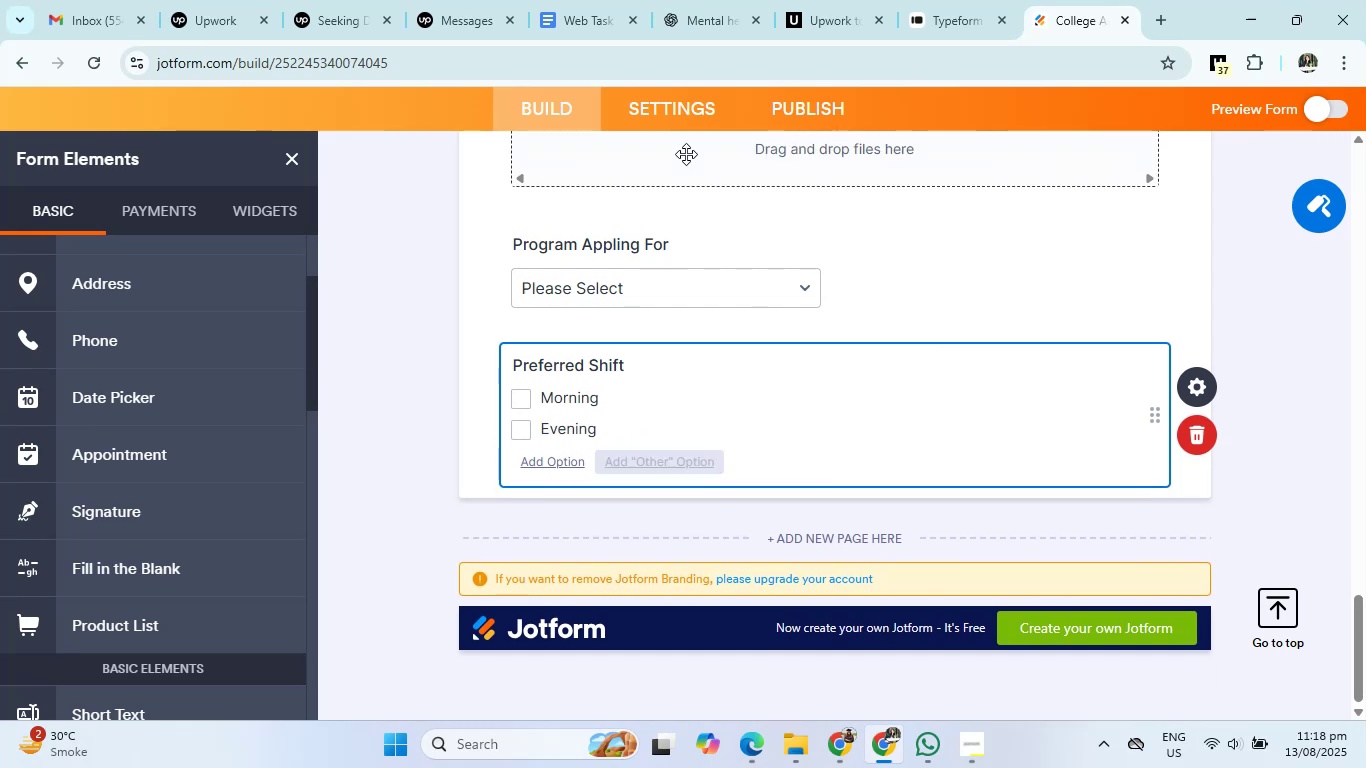 
left_click([688, 20])
 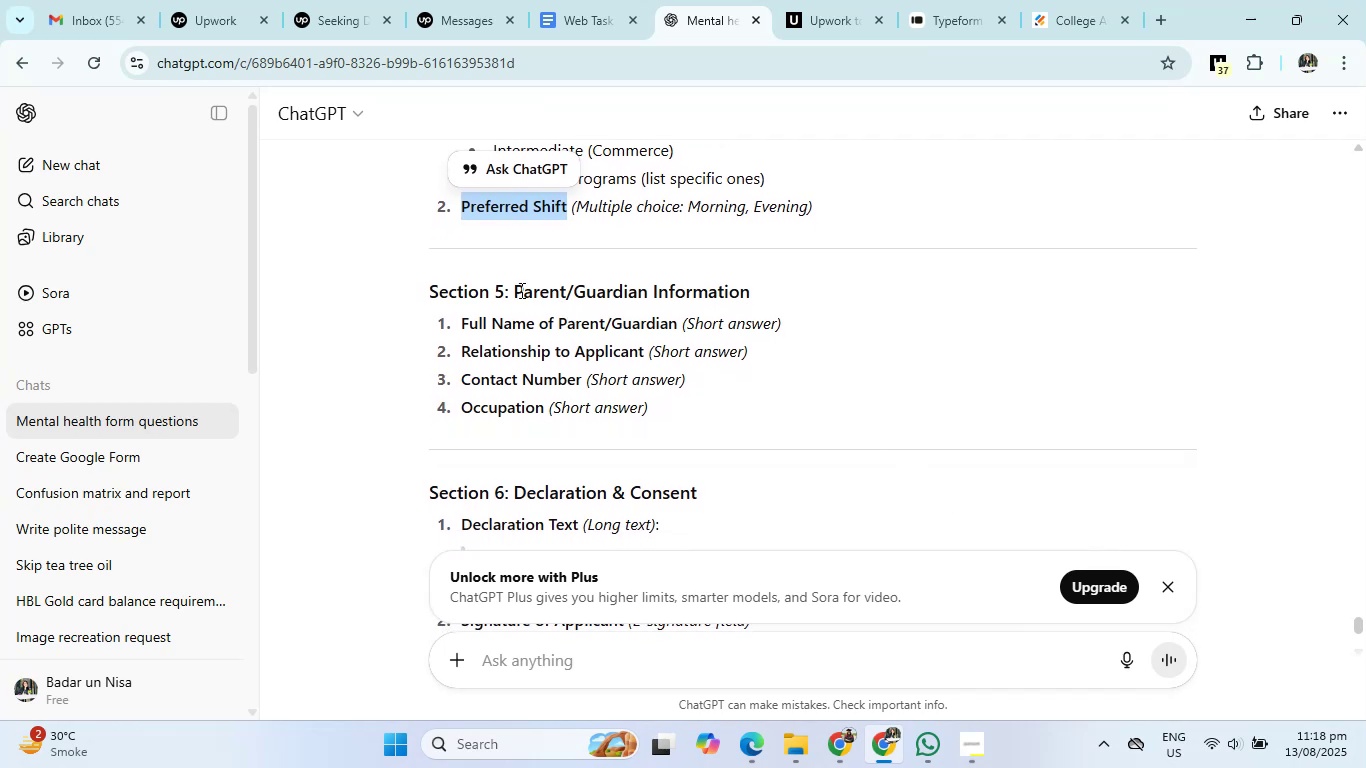 
wait(12.35)
 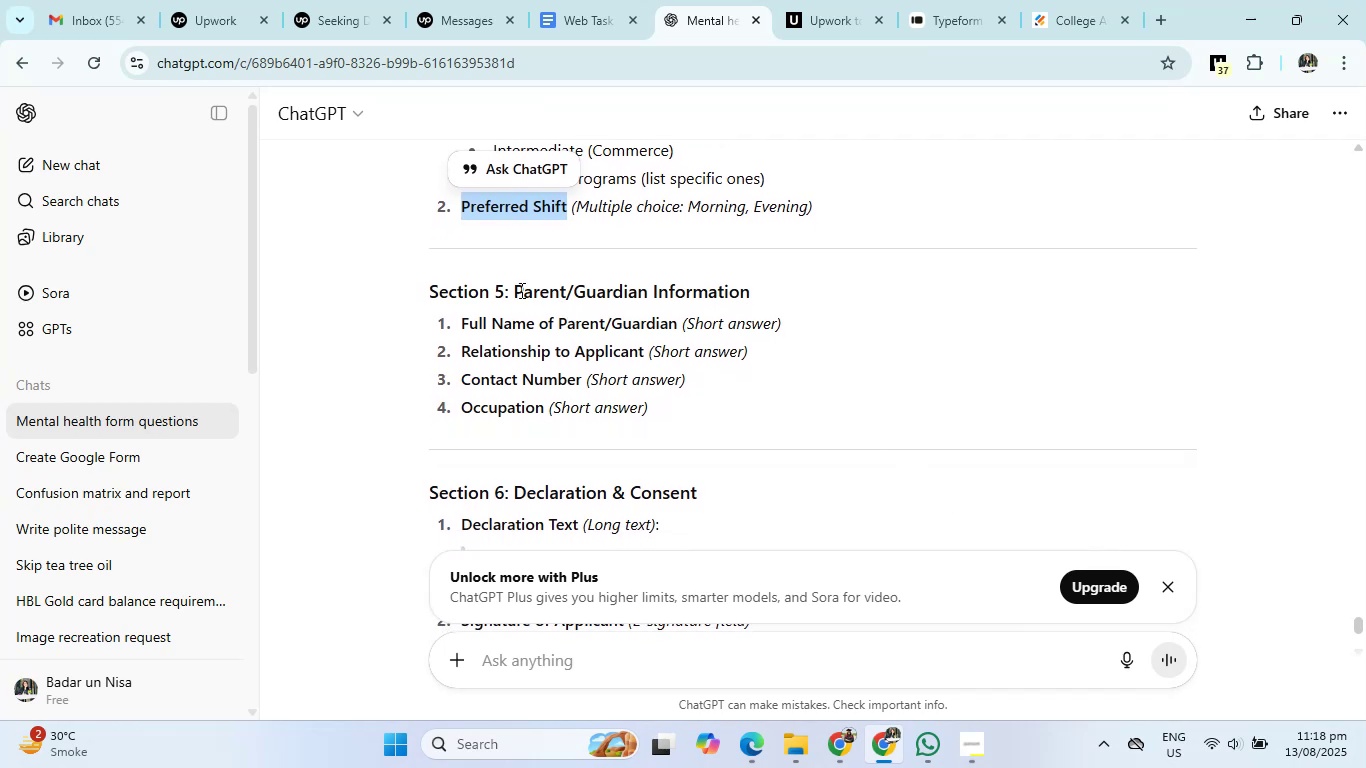 
left_click([1058, 0])
 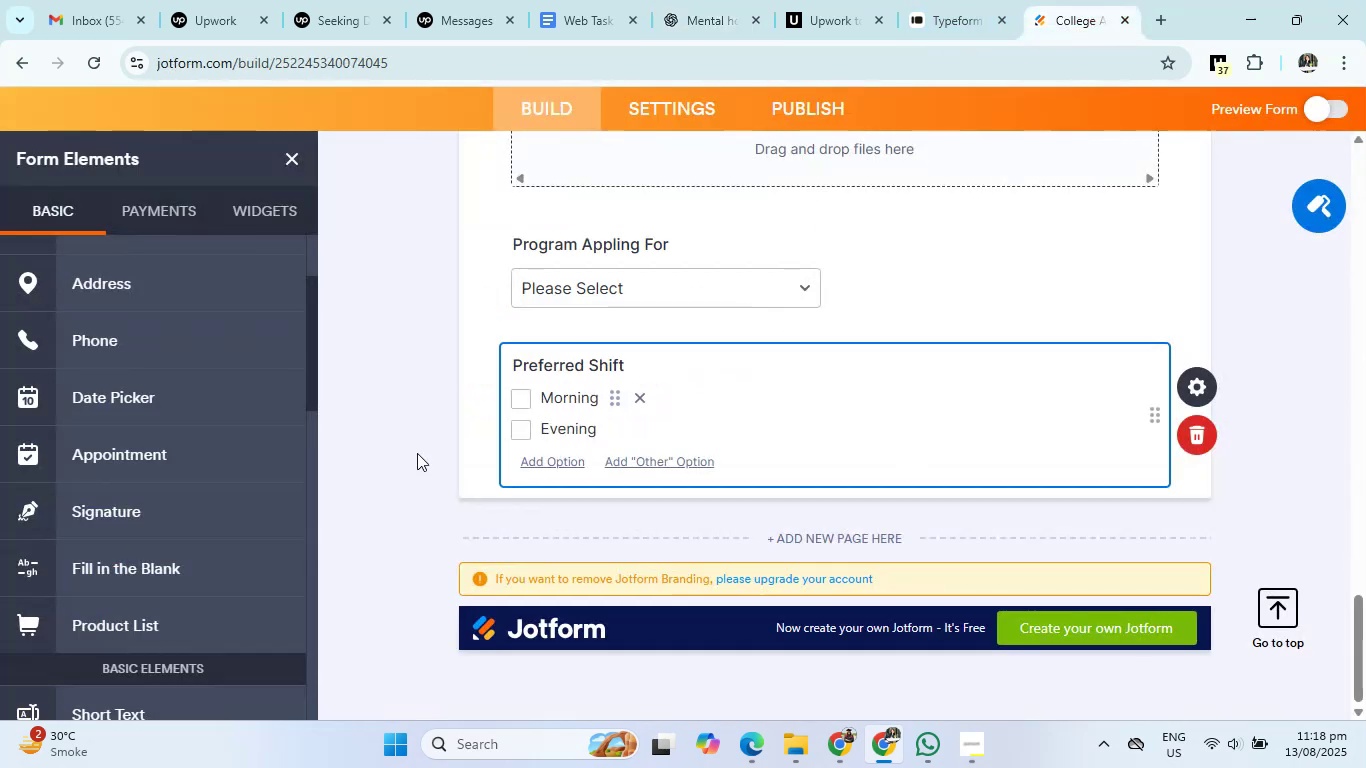 
scroll: coordinate [226, 445], scroll_direction: up, amount: 10.0
 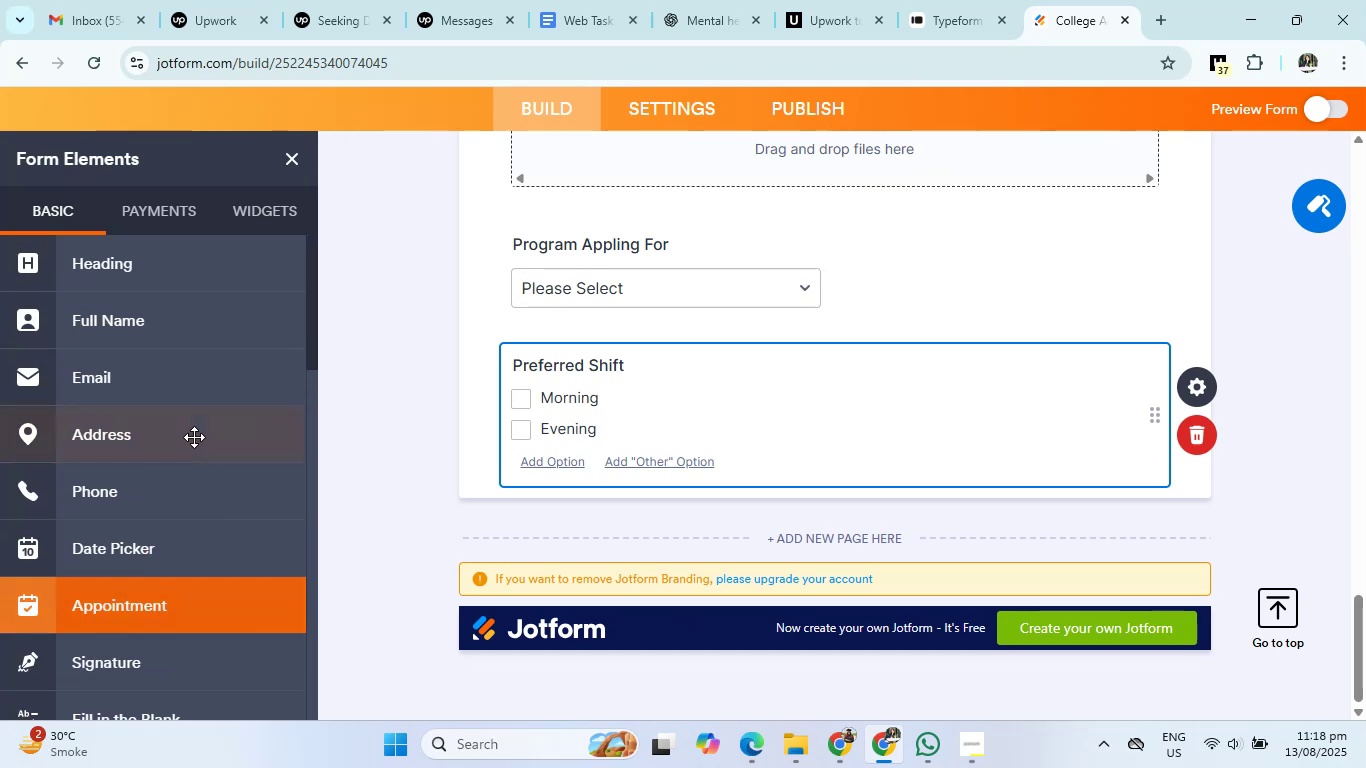 
scroll: coordinate [176, 451], scroll_direction: down, amount: 5.0
 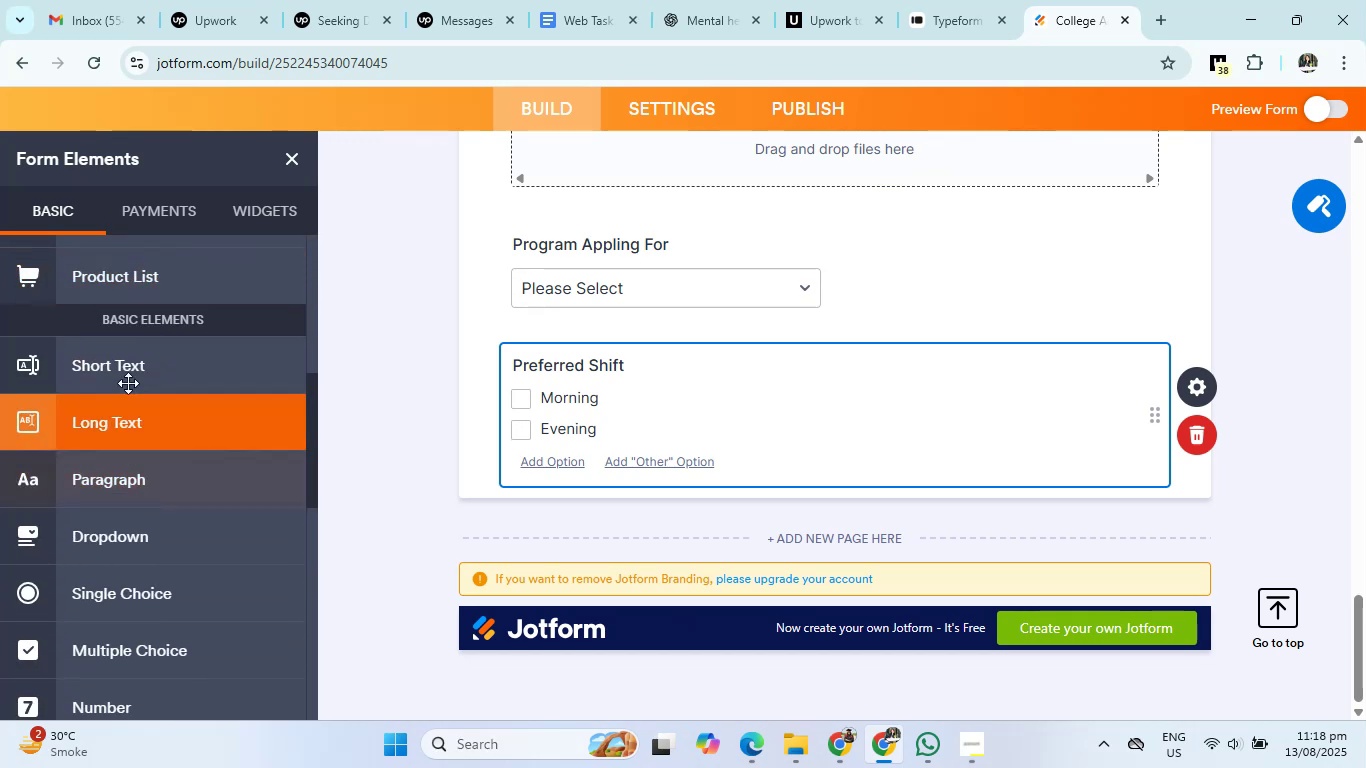 
left_click([128, 367])
 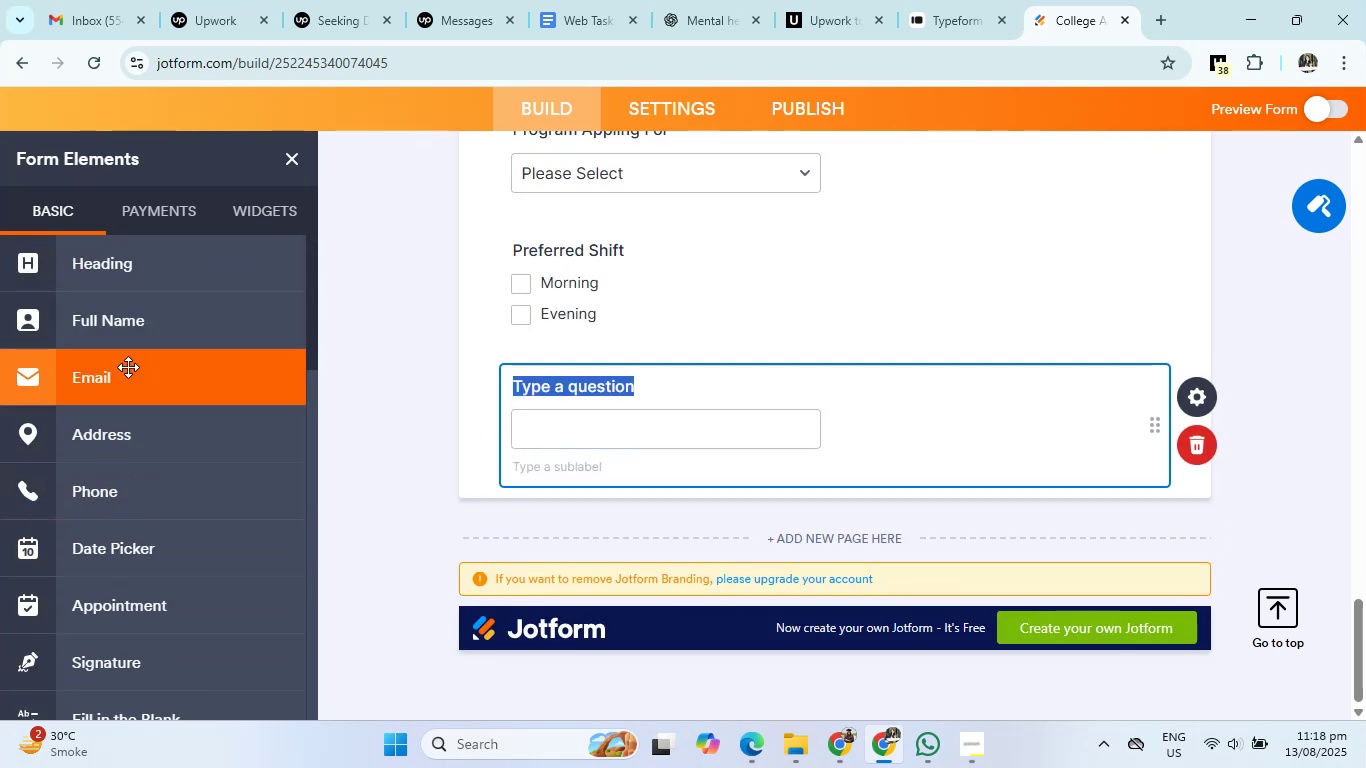 
wait(5.08)
 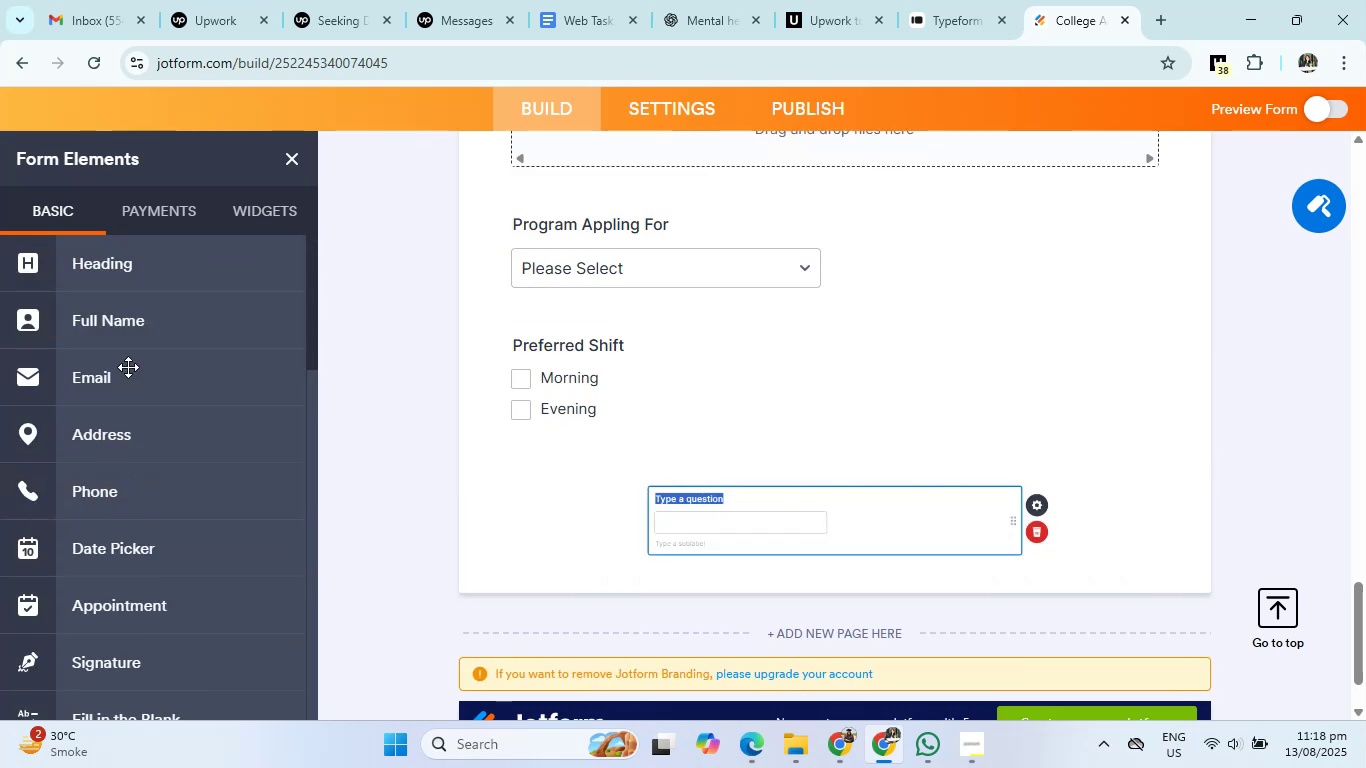 
key(Backspace)
type(Guardian Name)
 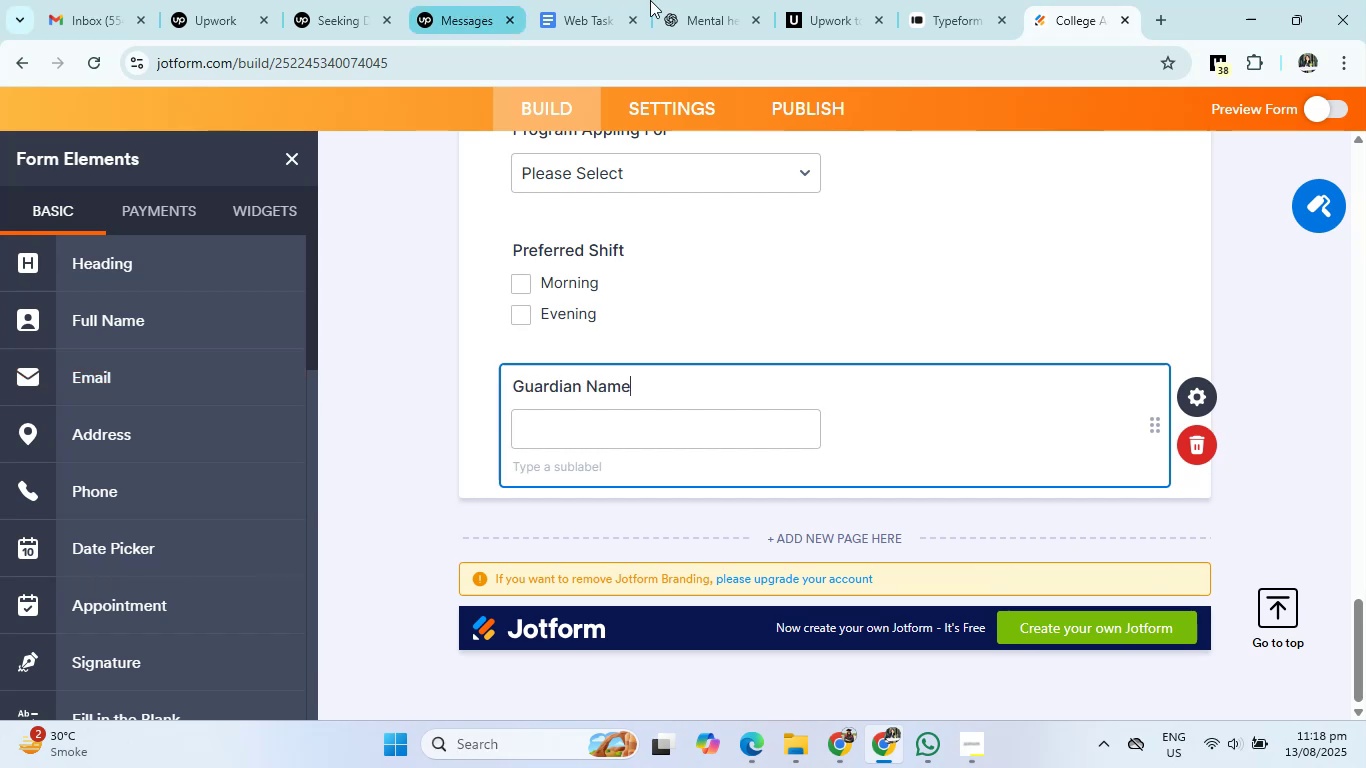 
left_click([686, 13])
 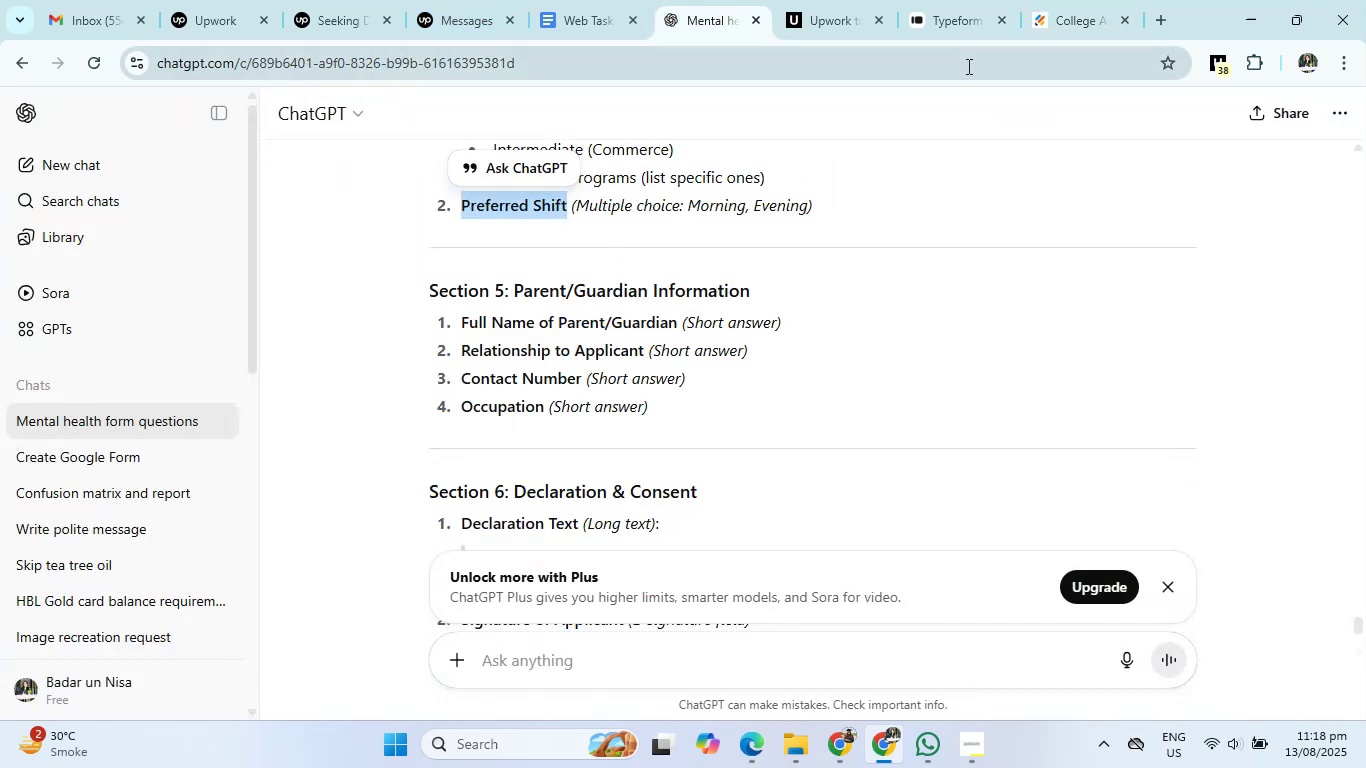 
left_click([1072, 9])
 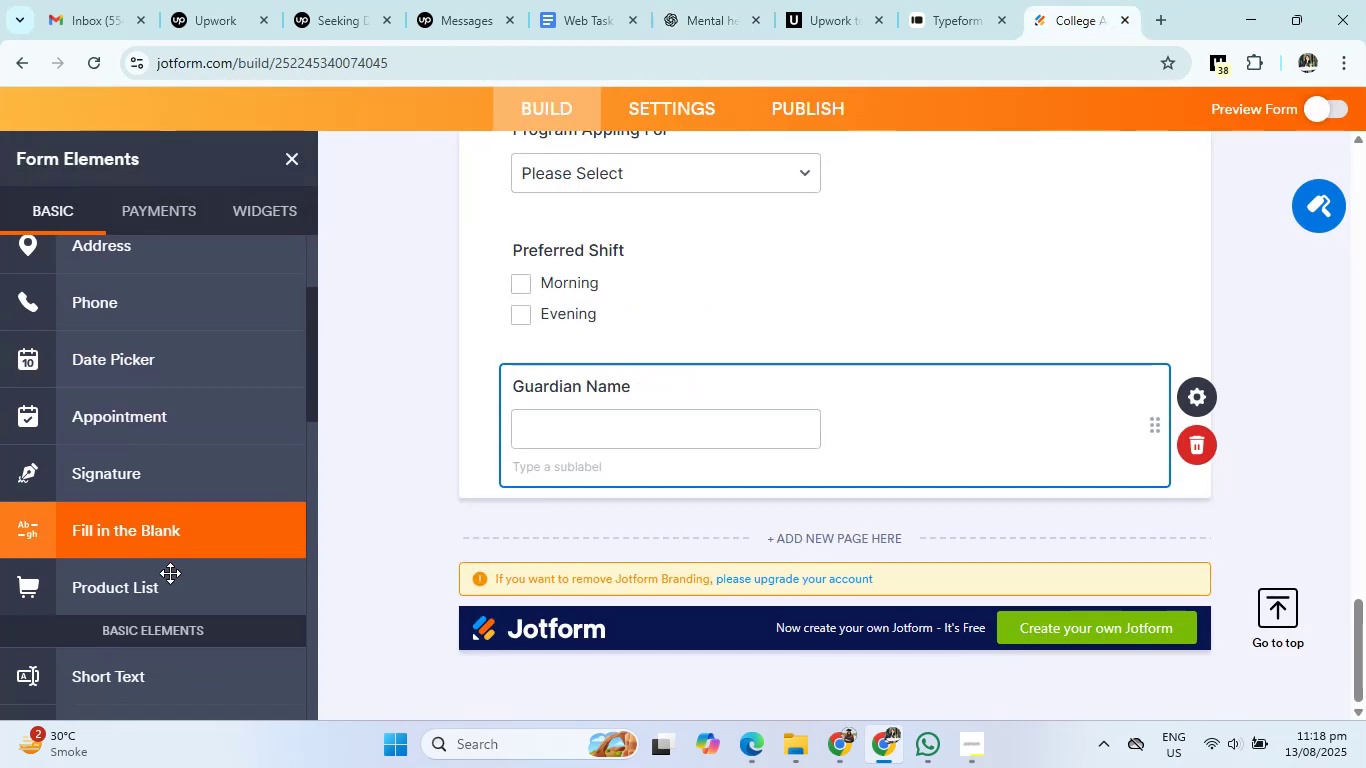 
left_click([125, 607])
 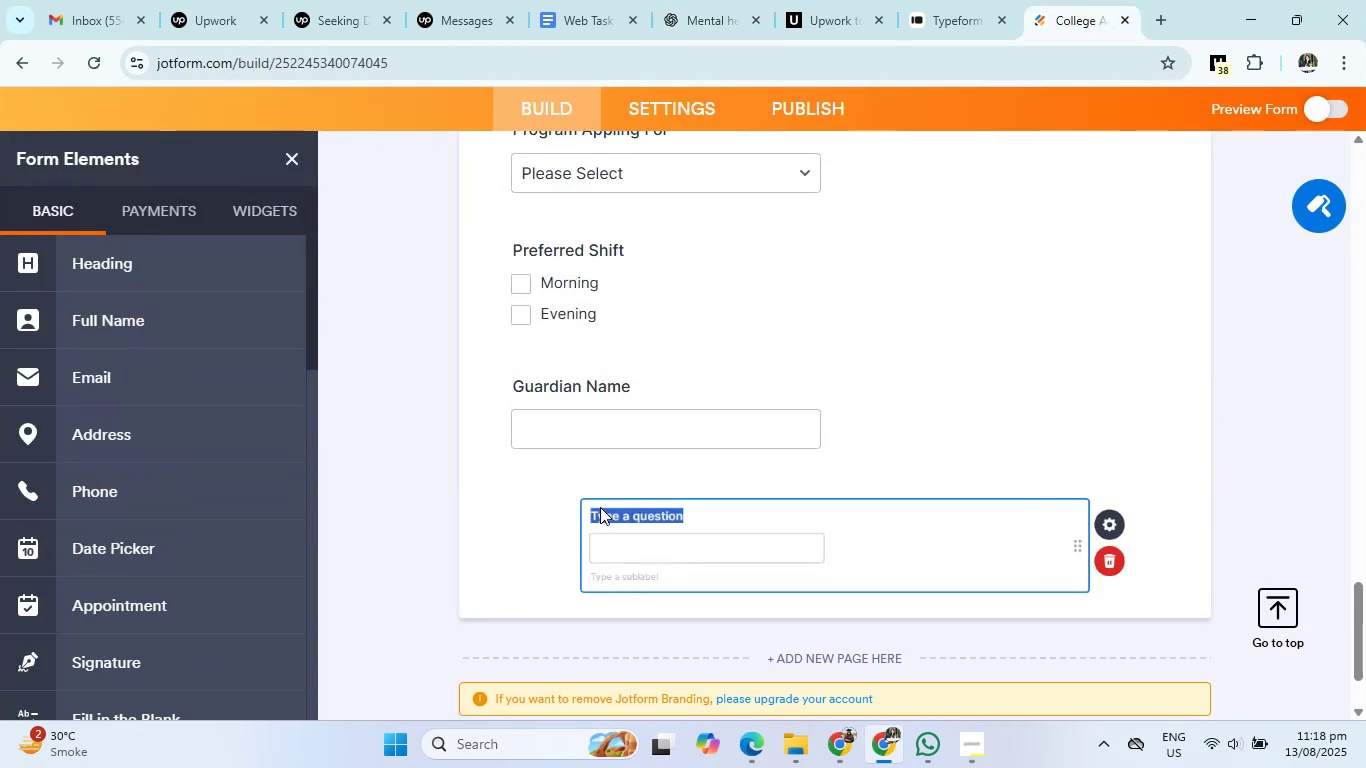 
key(Backspace)
type(Relationship to applicant )
key(Backspace)
 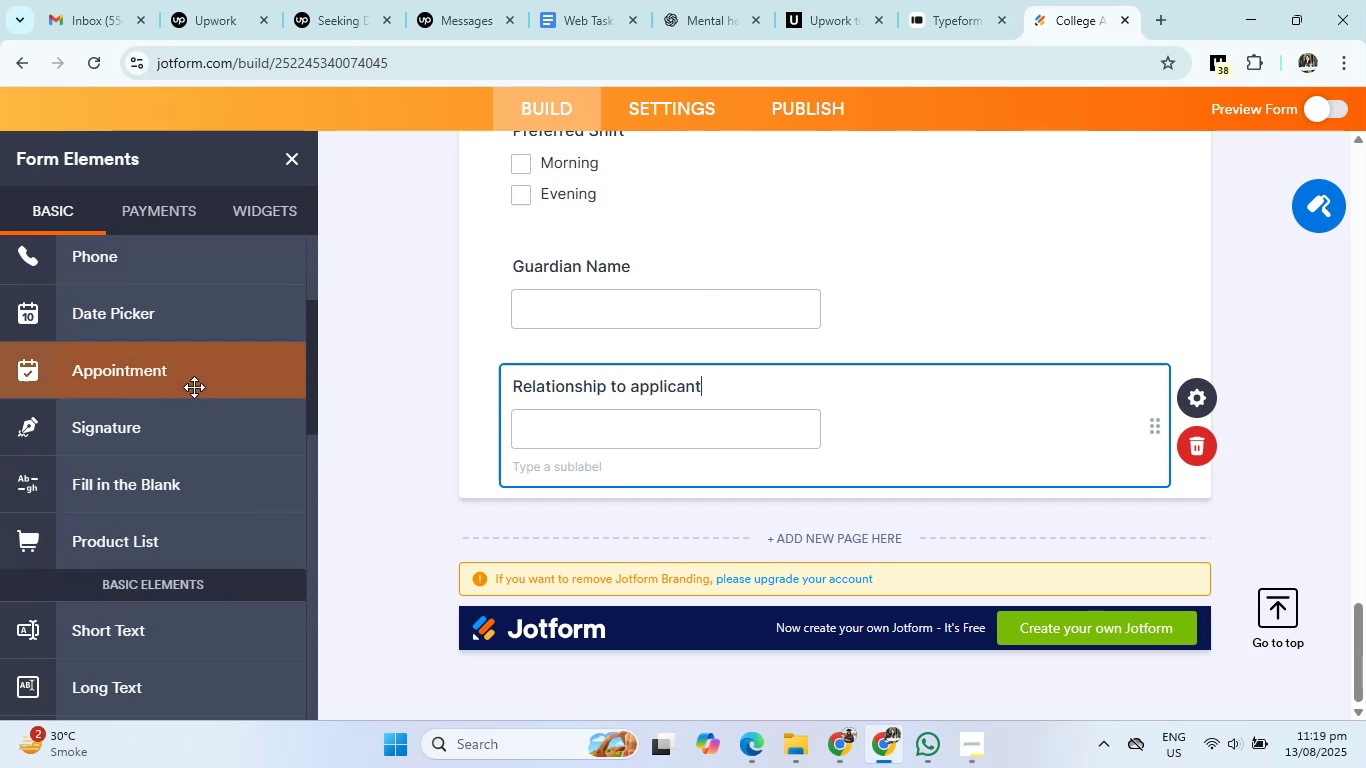 
left_click([118, 513])
 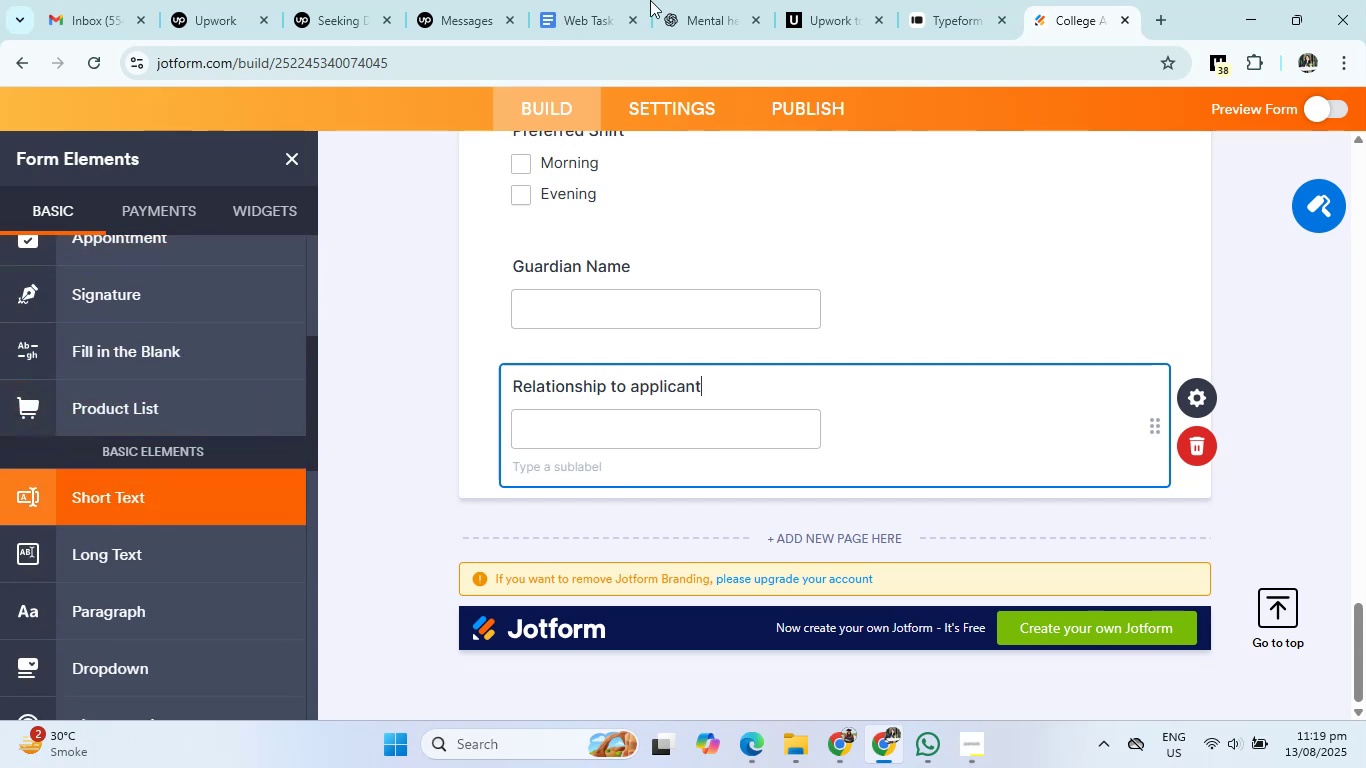 
left_click([687, 0])
 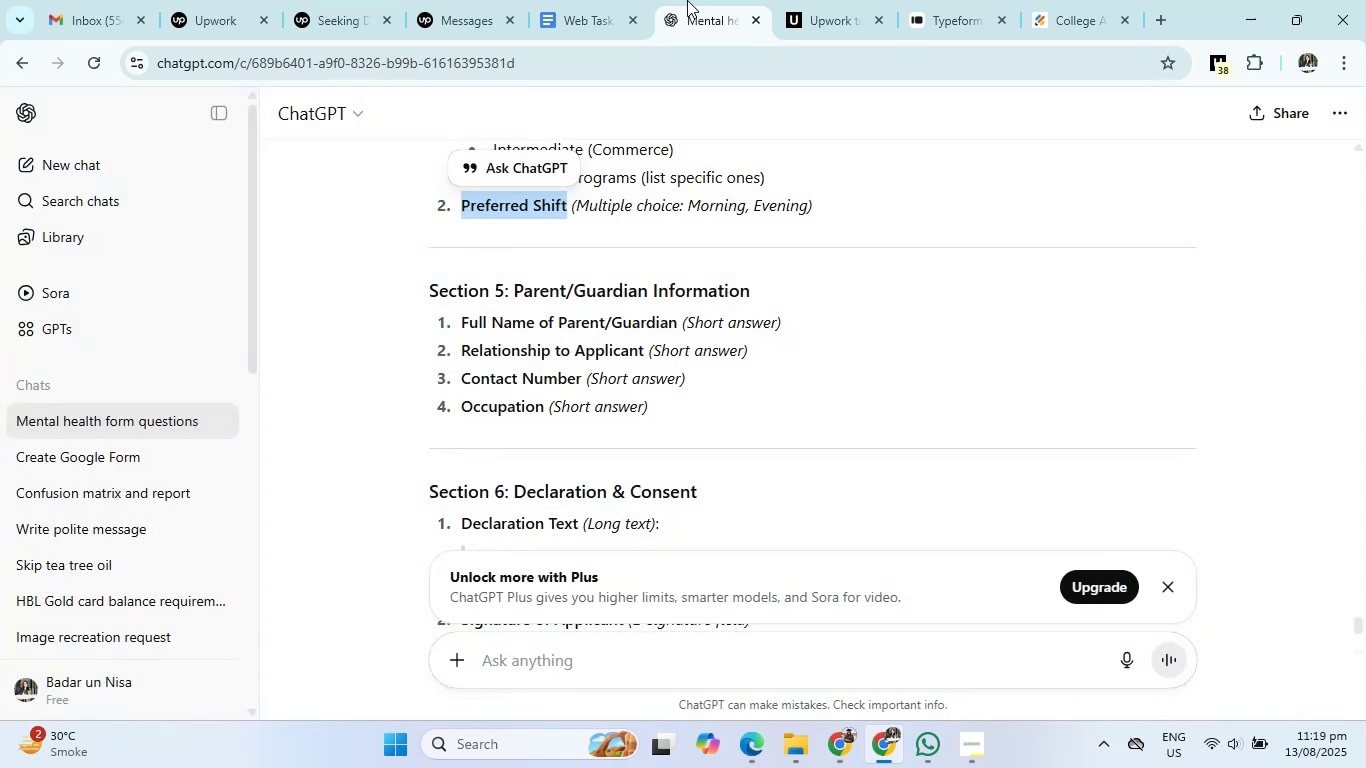 
wait(6.74)
 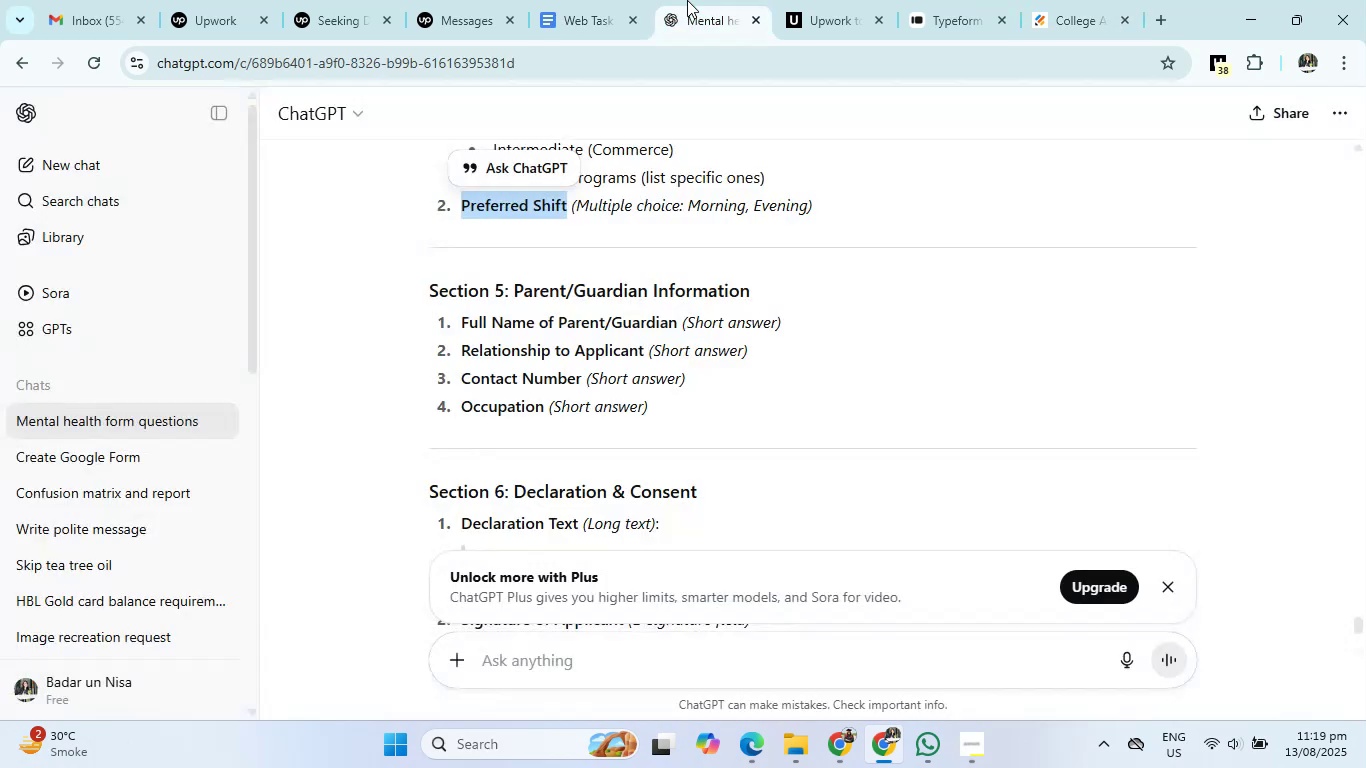 
left_click([1102, 8])
 